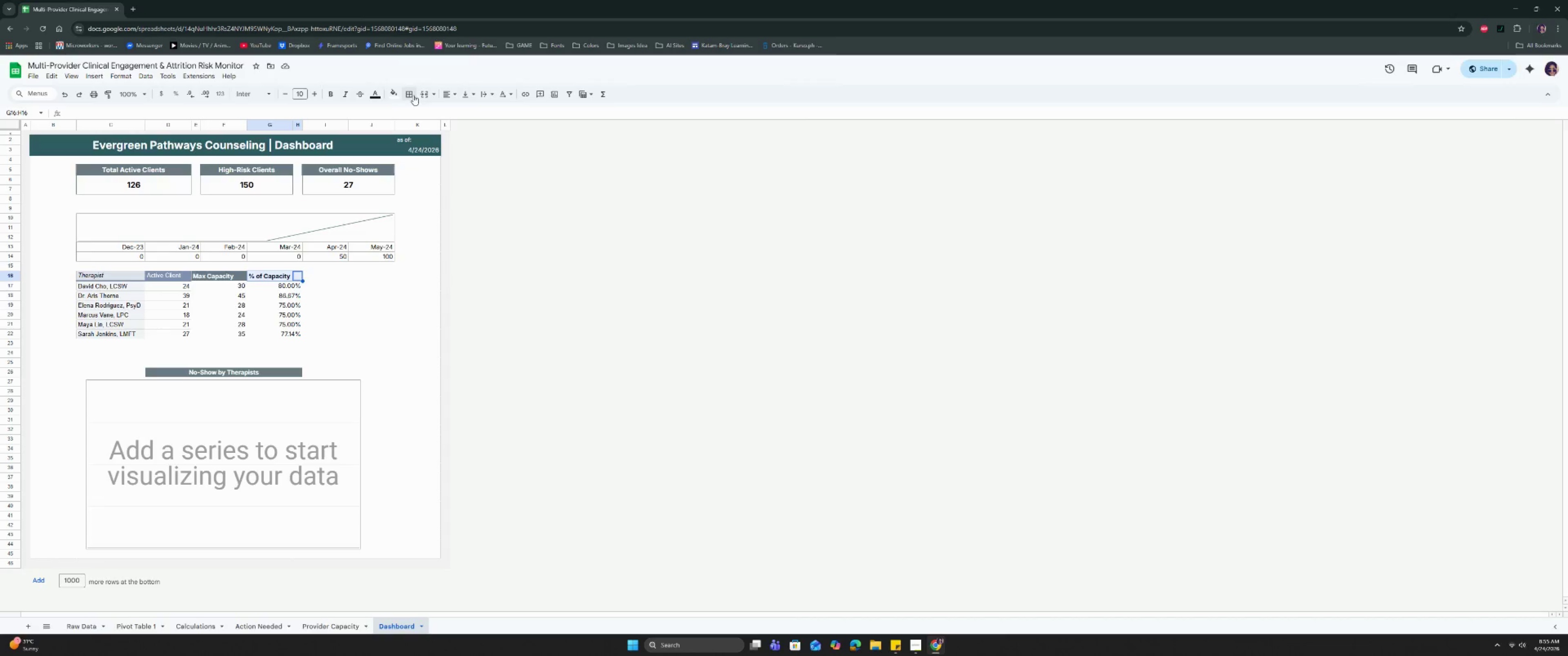 
left_click([426, 93])
 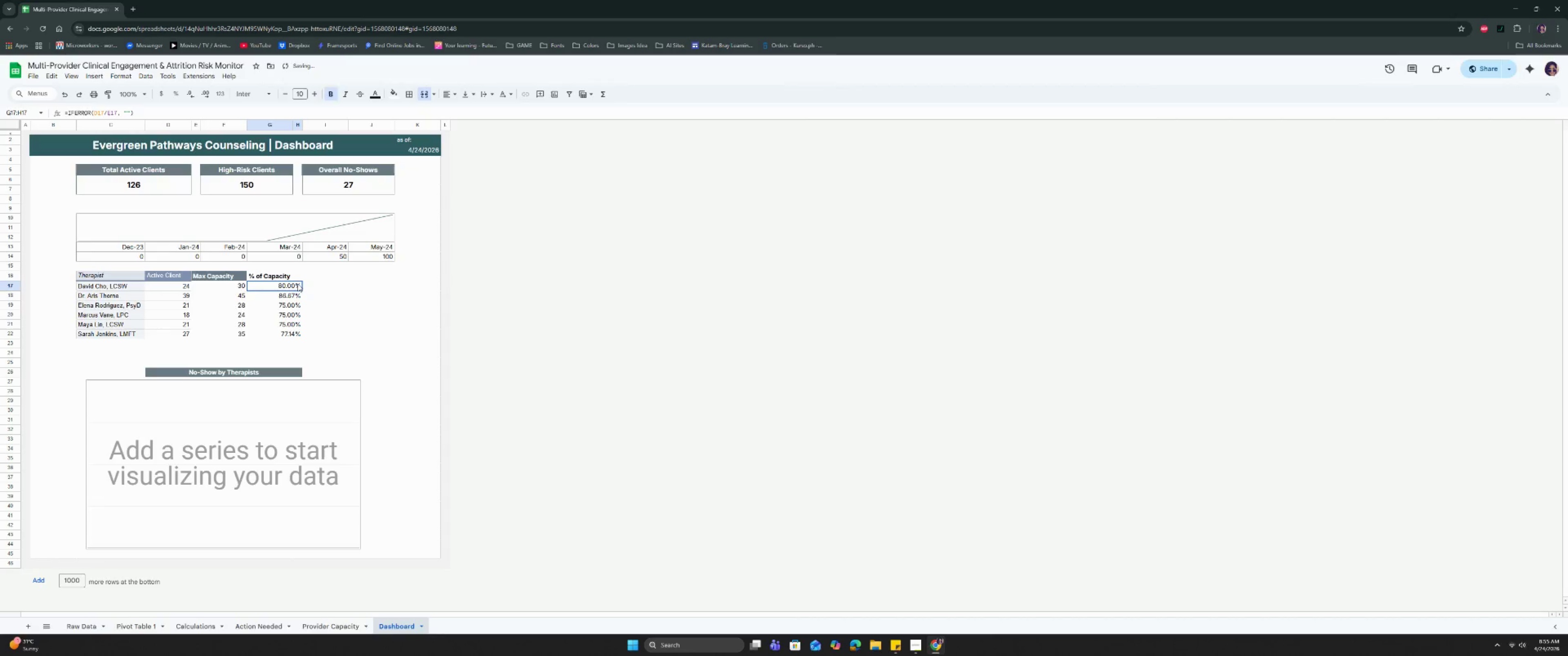 
left_click([298, 284])
 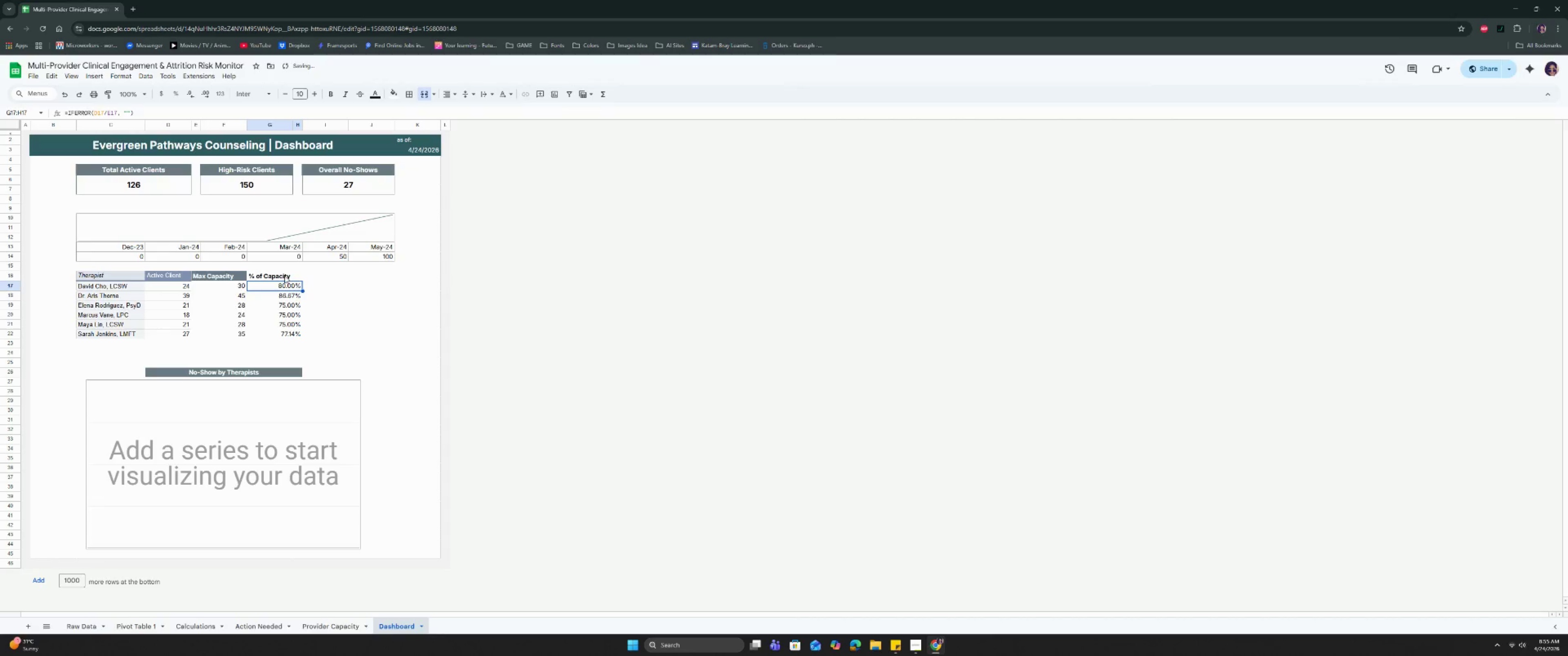 
left_click([271, 276])
 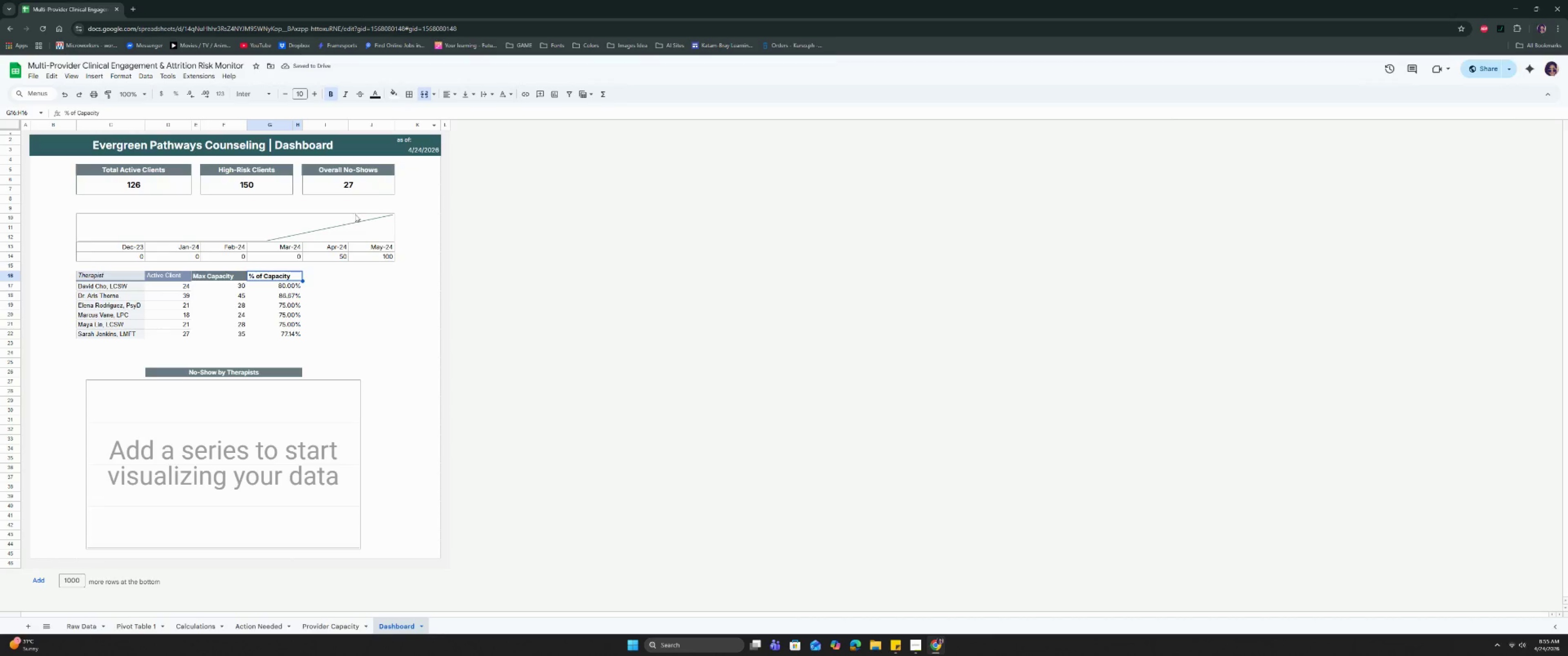 
left_click([444, 93])
 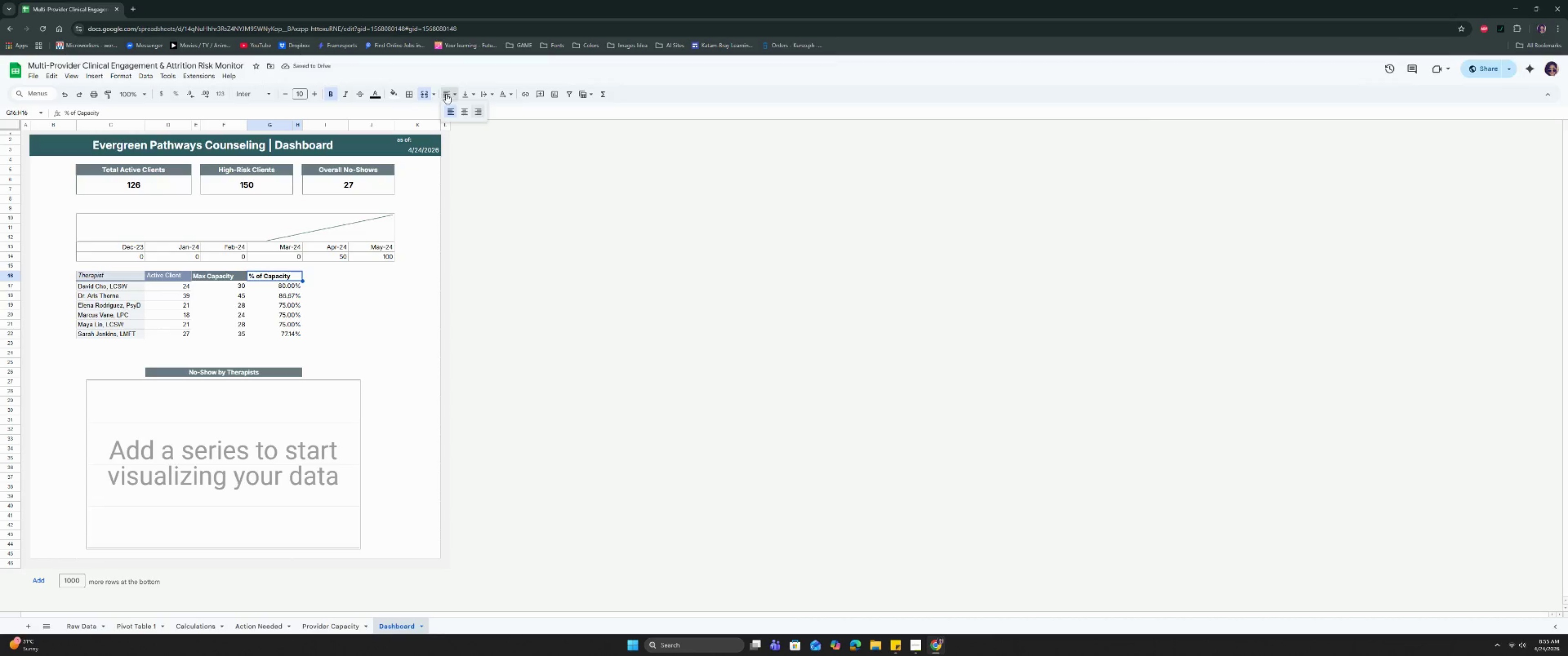 
mouse_move([466, 124])
 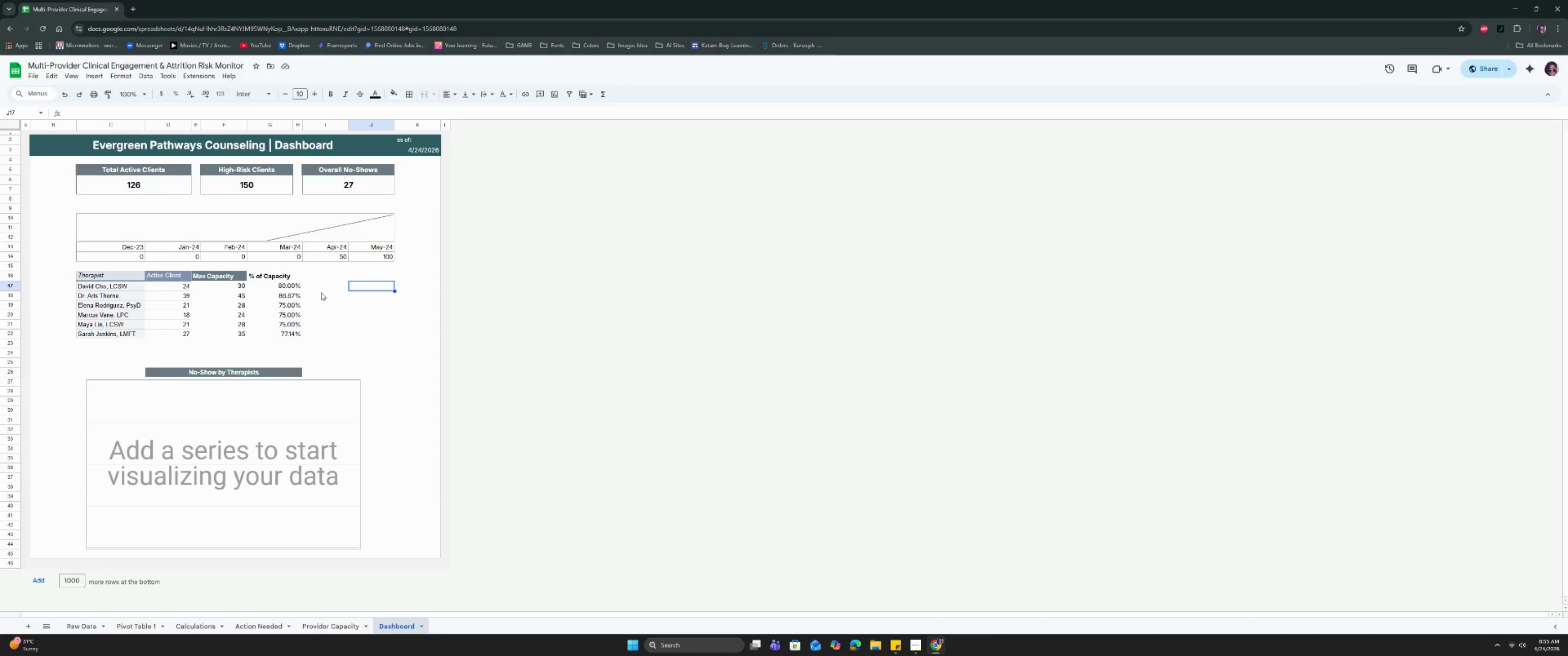 
double_click([321, 279])
 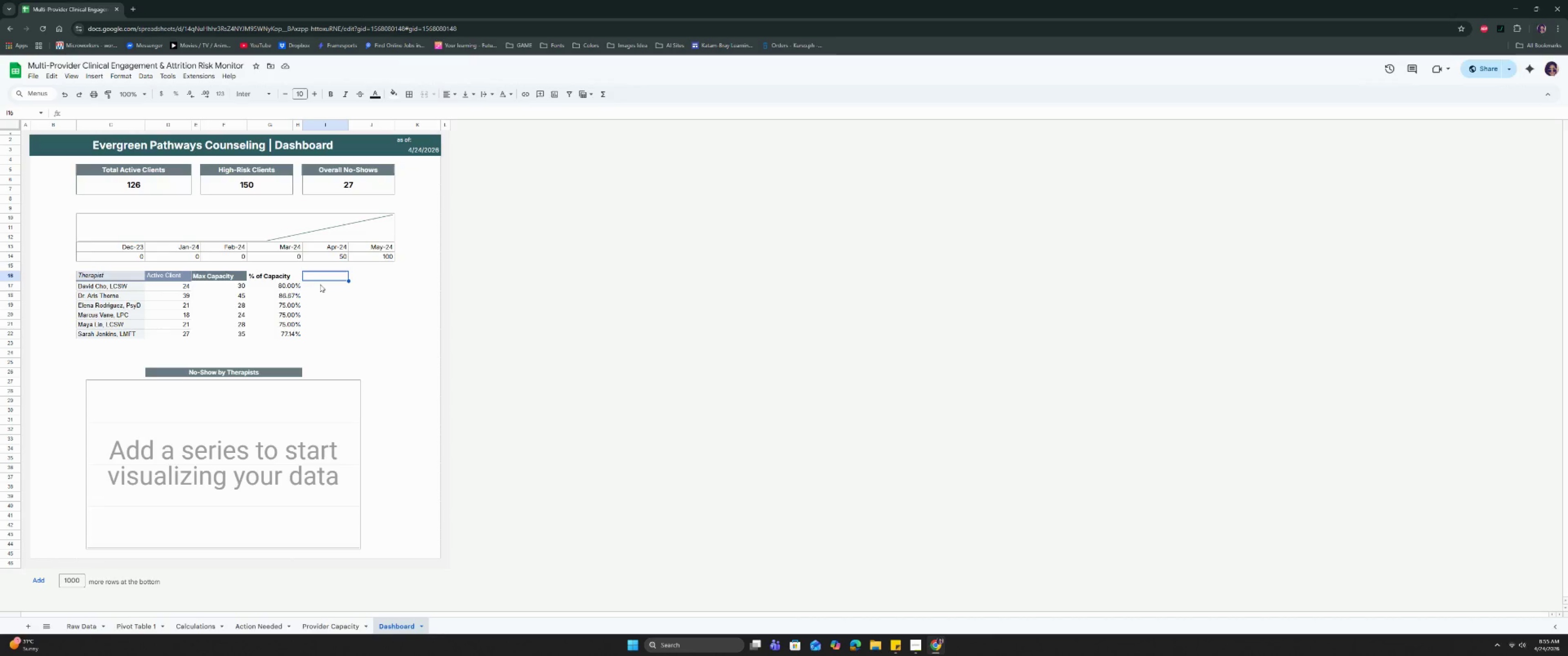 
type(No-Shows)
 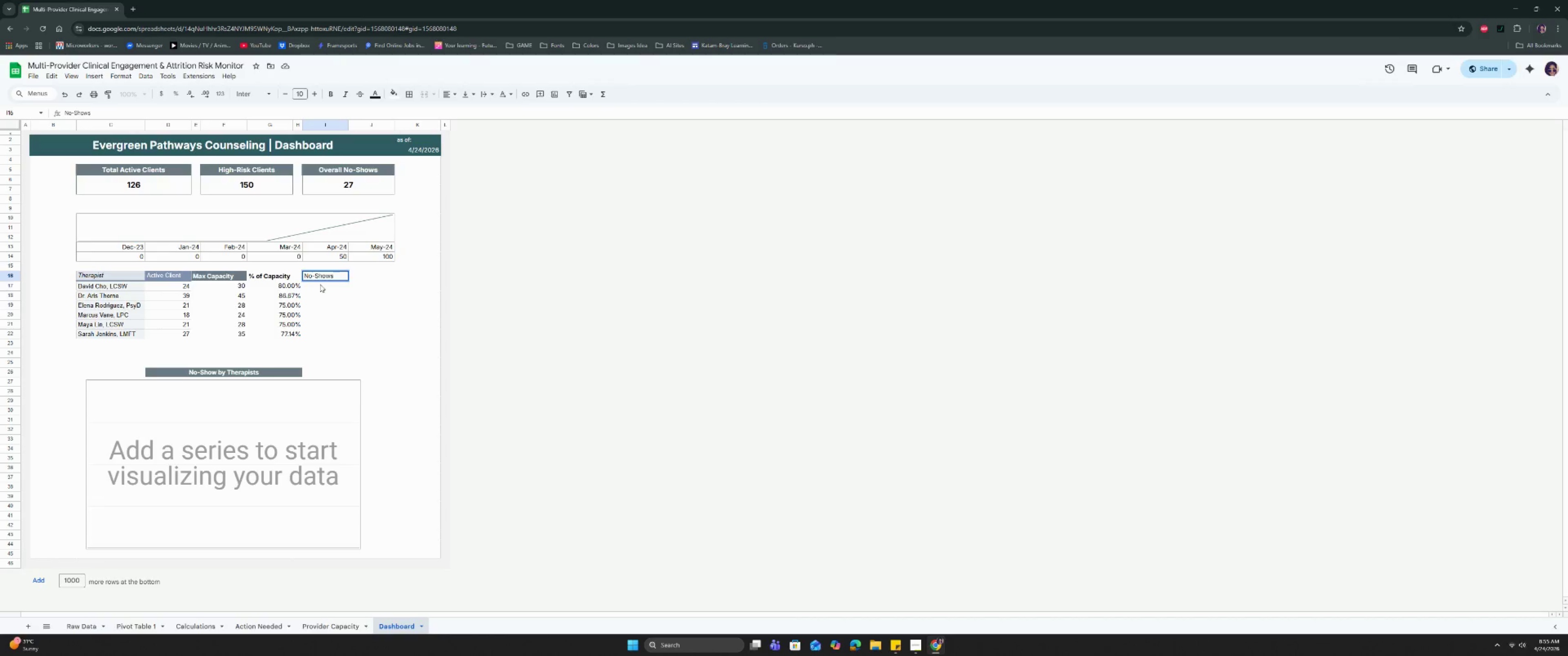 
key(Enter)
 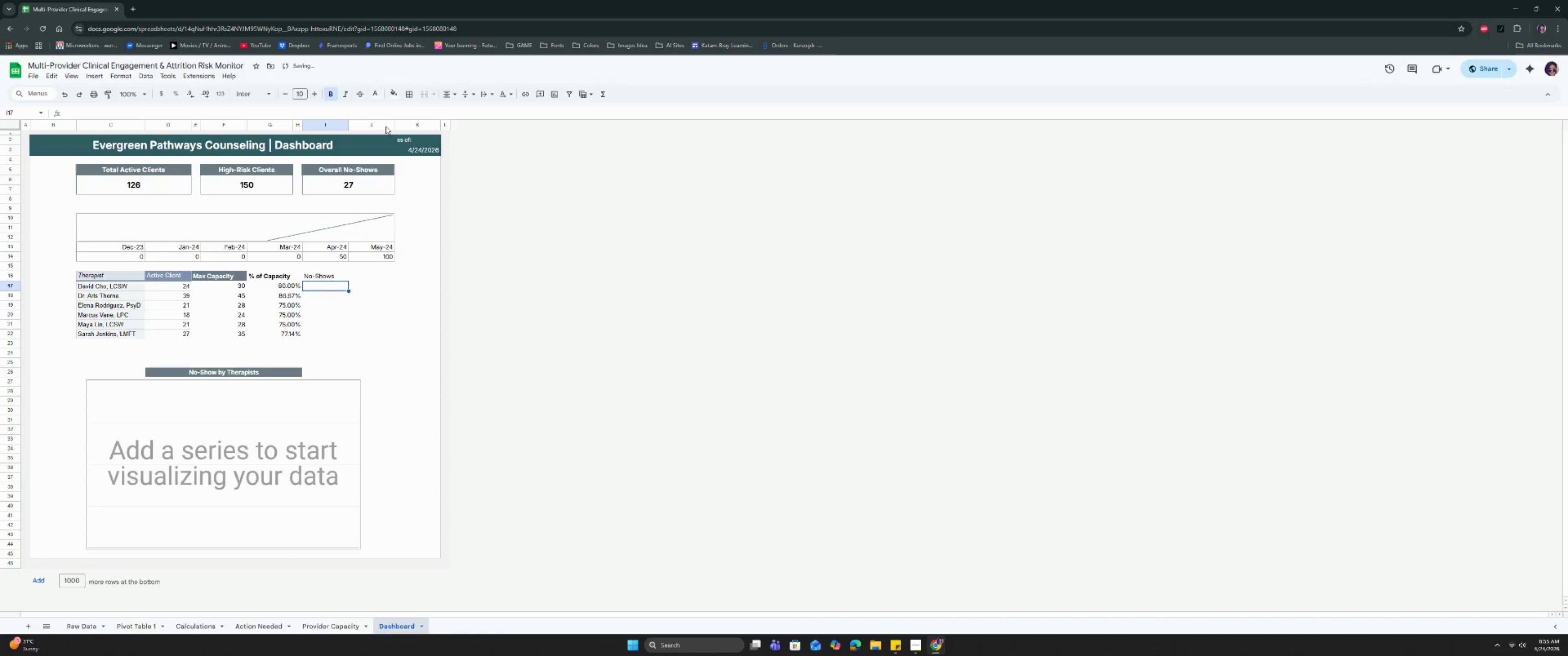 
left_click([376, 93])
 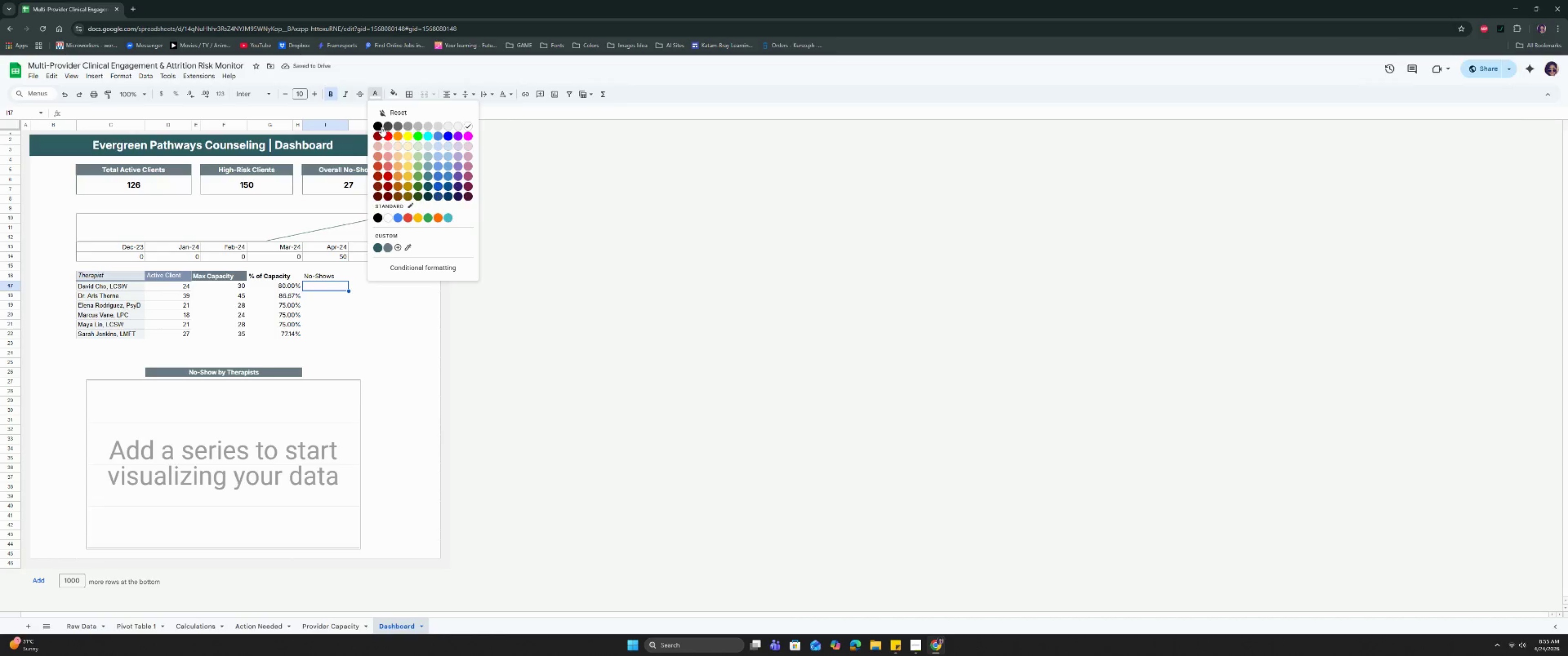 
left_click([377, 126])
 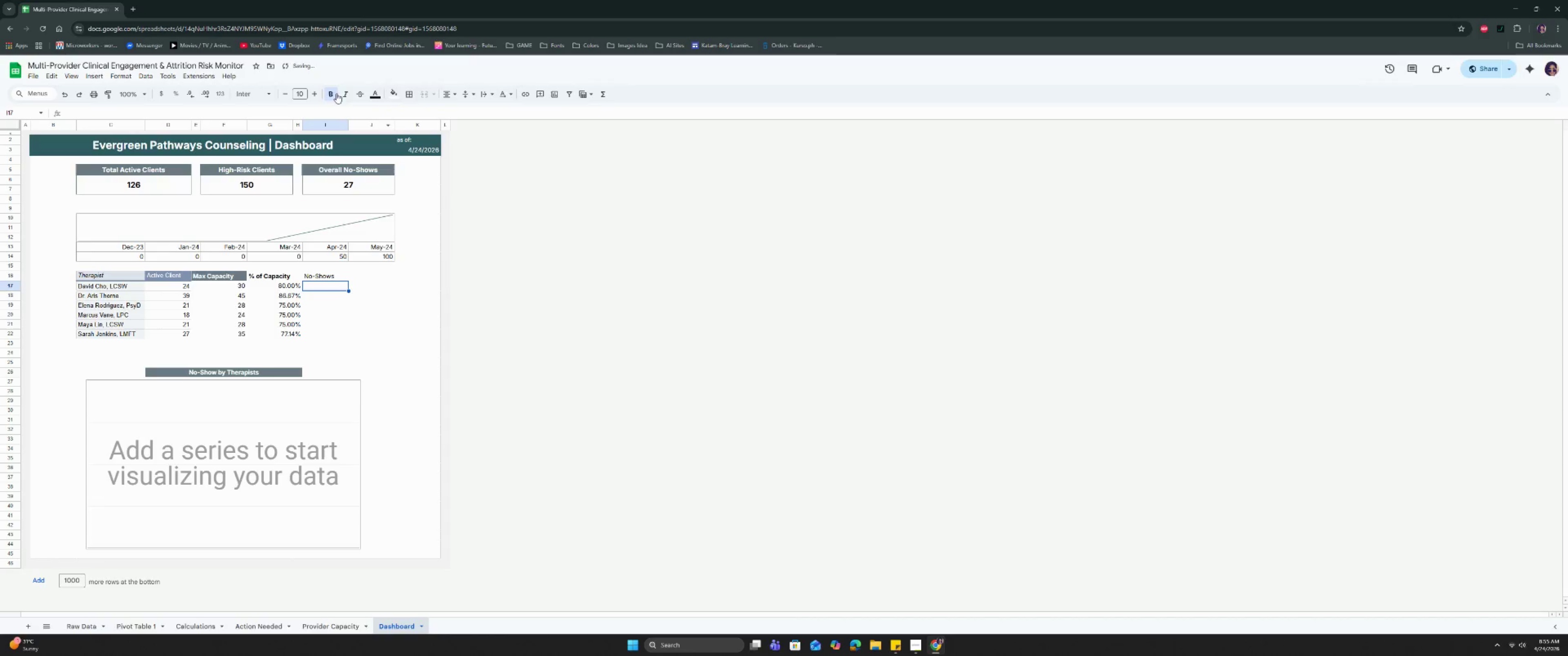 
left_click([333, 92])
 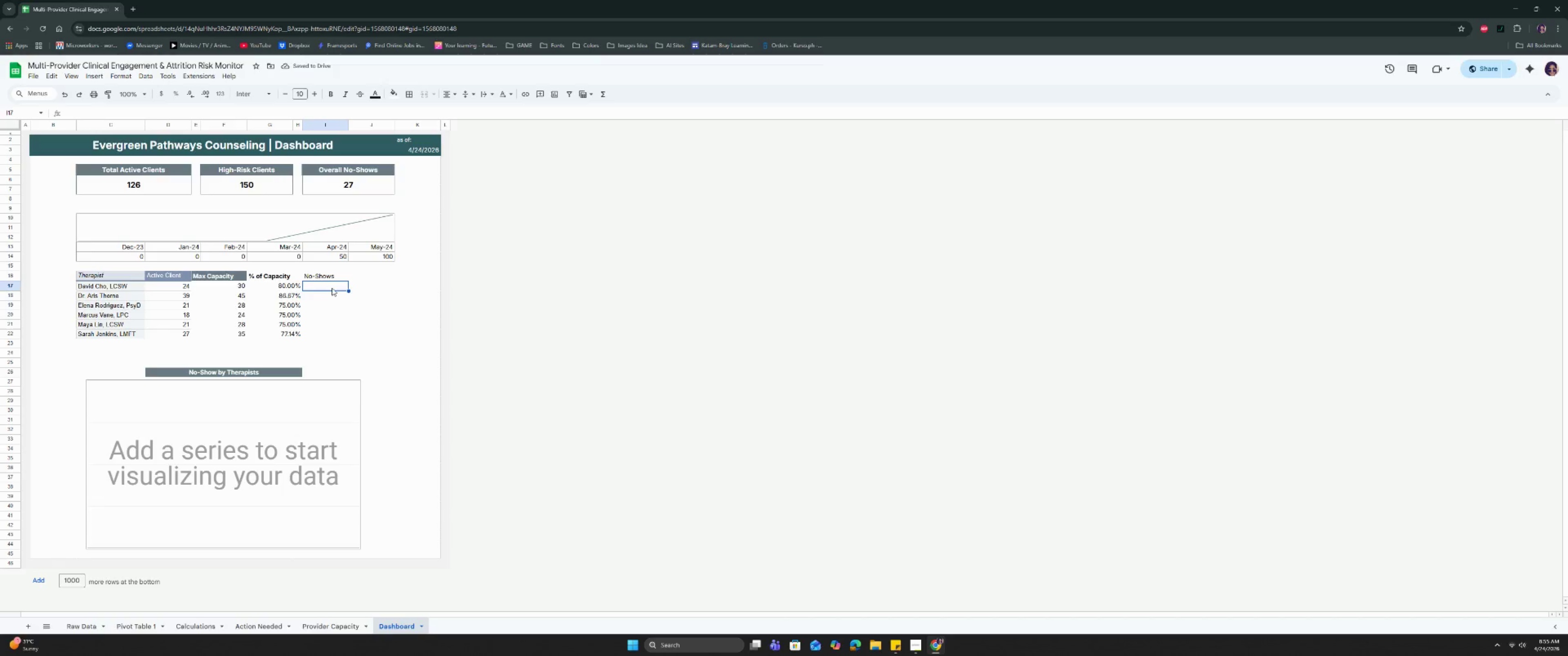 
wait(5.23)
 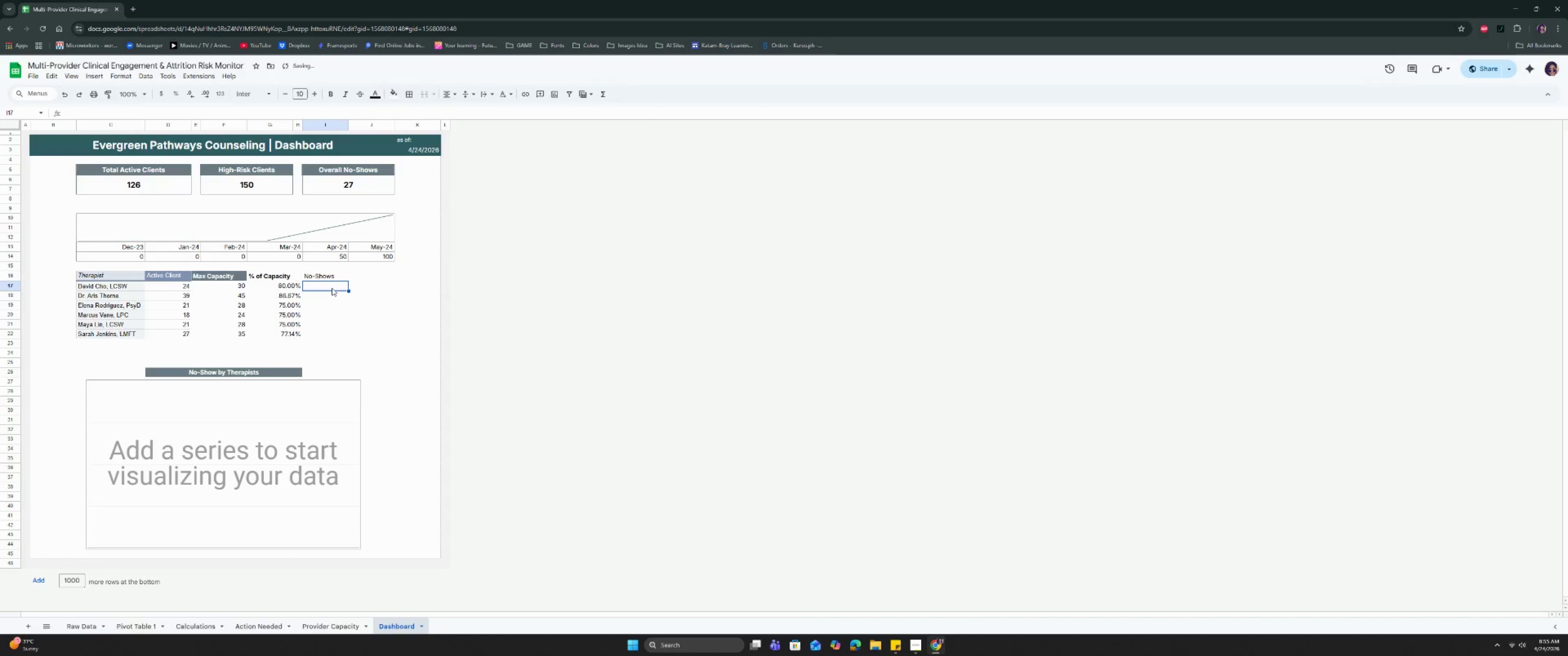 
type(=countif)
 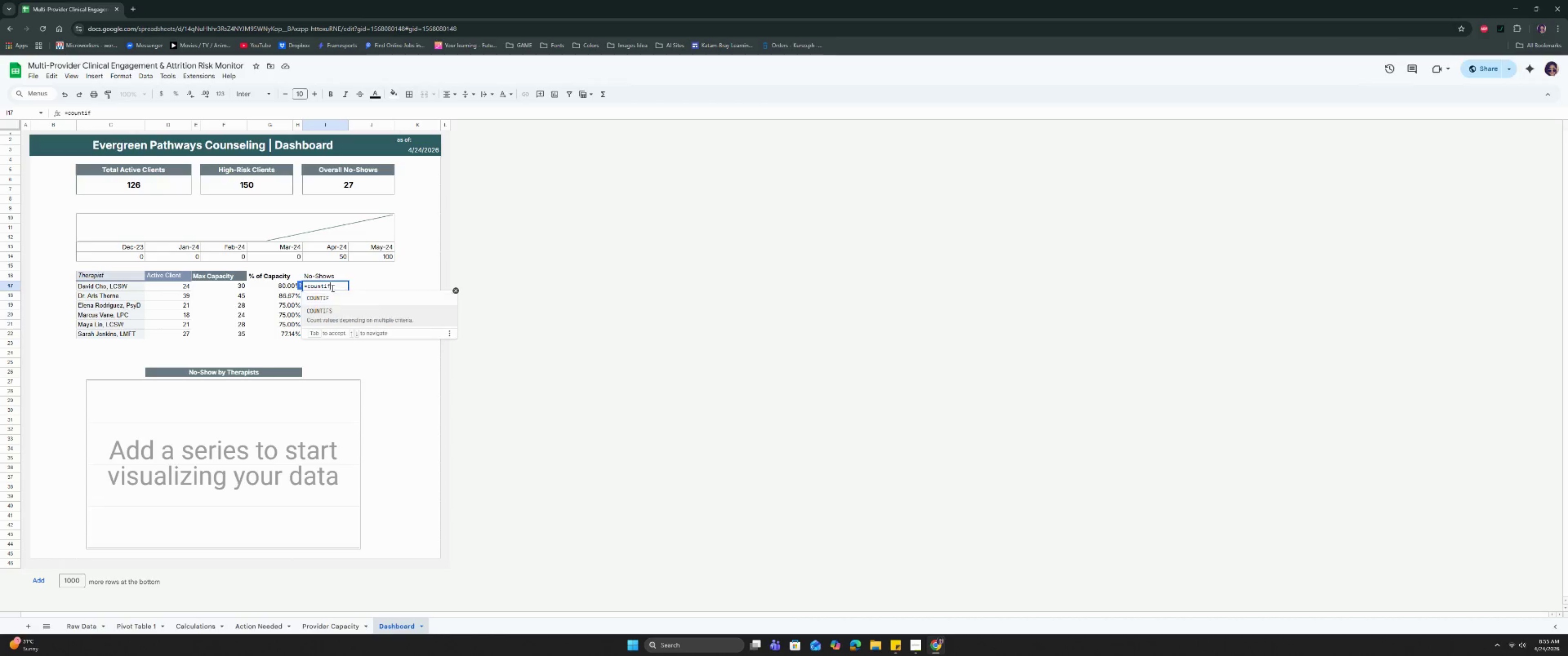 
key(ArrowDown)
 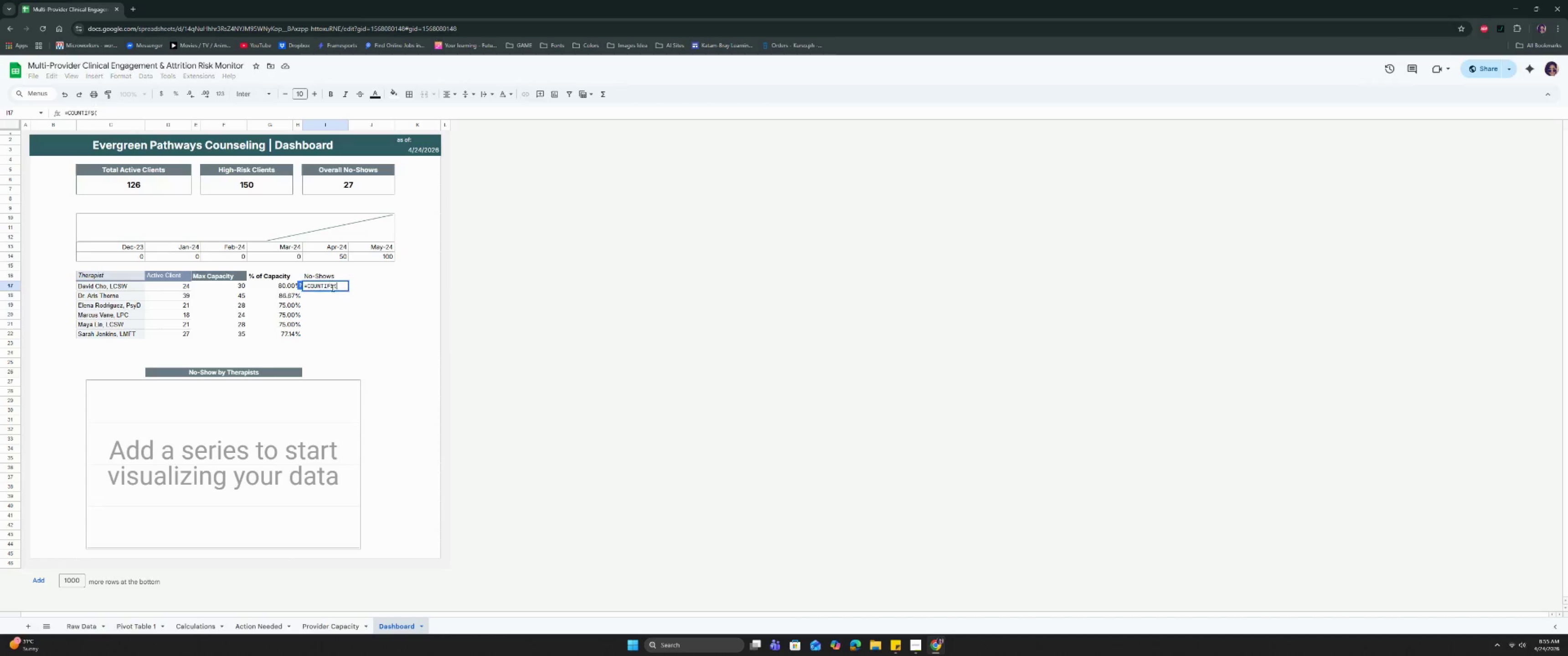 
key(Enter)
 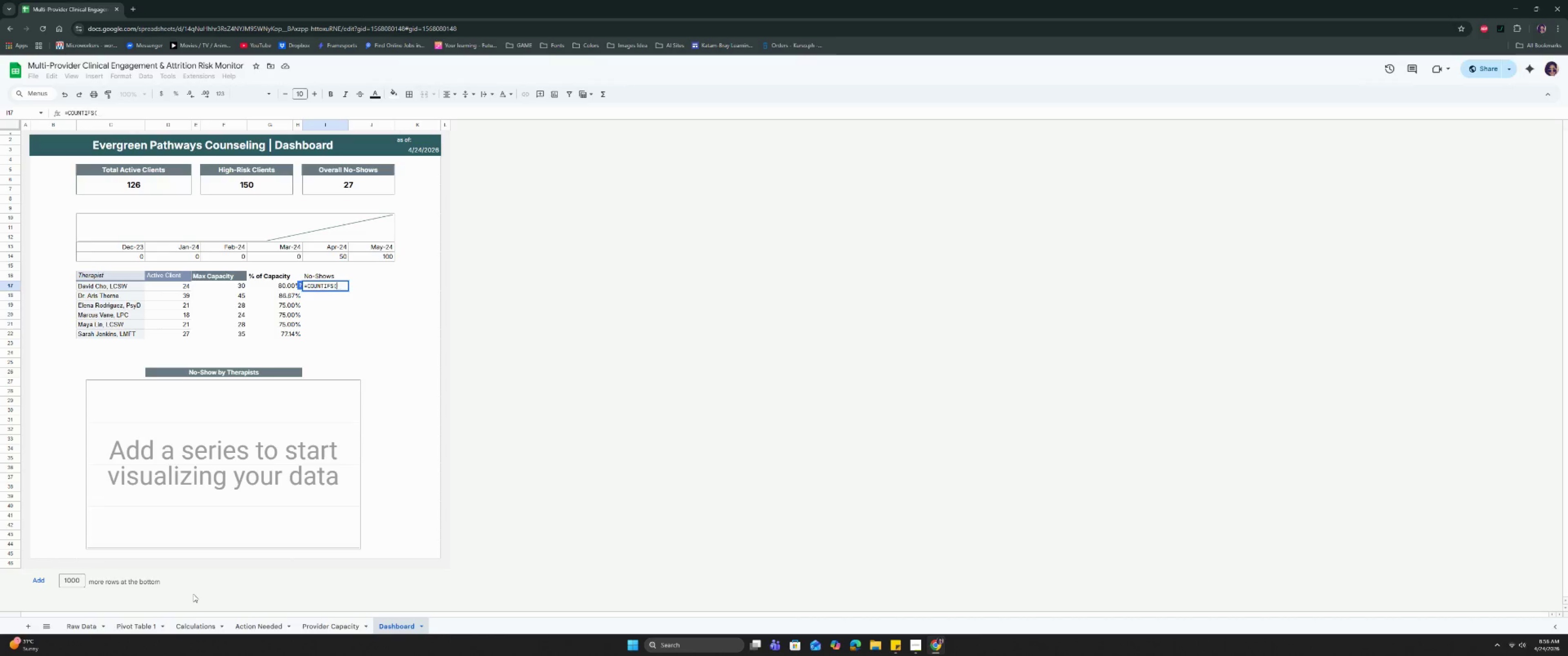 
left_click([87, 626])
 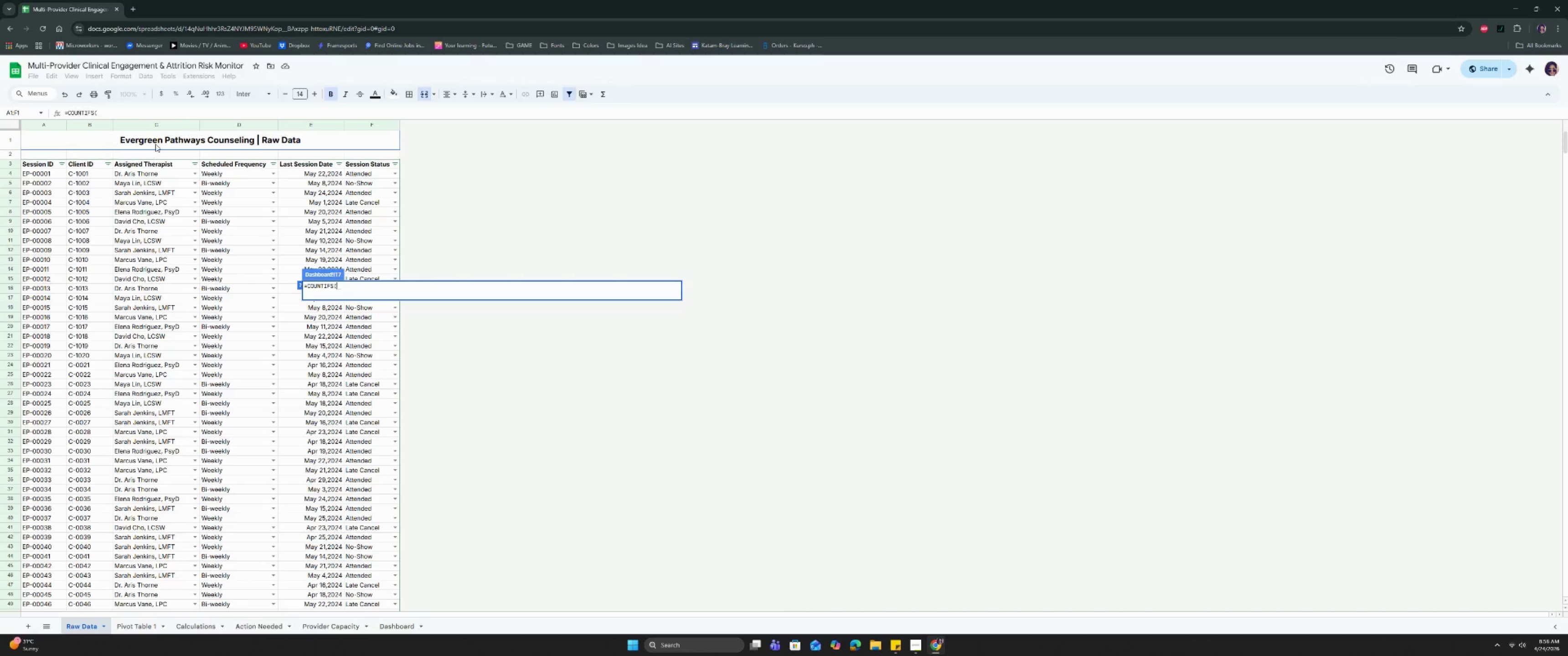 
left_click([157, 124])
 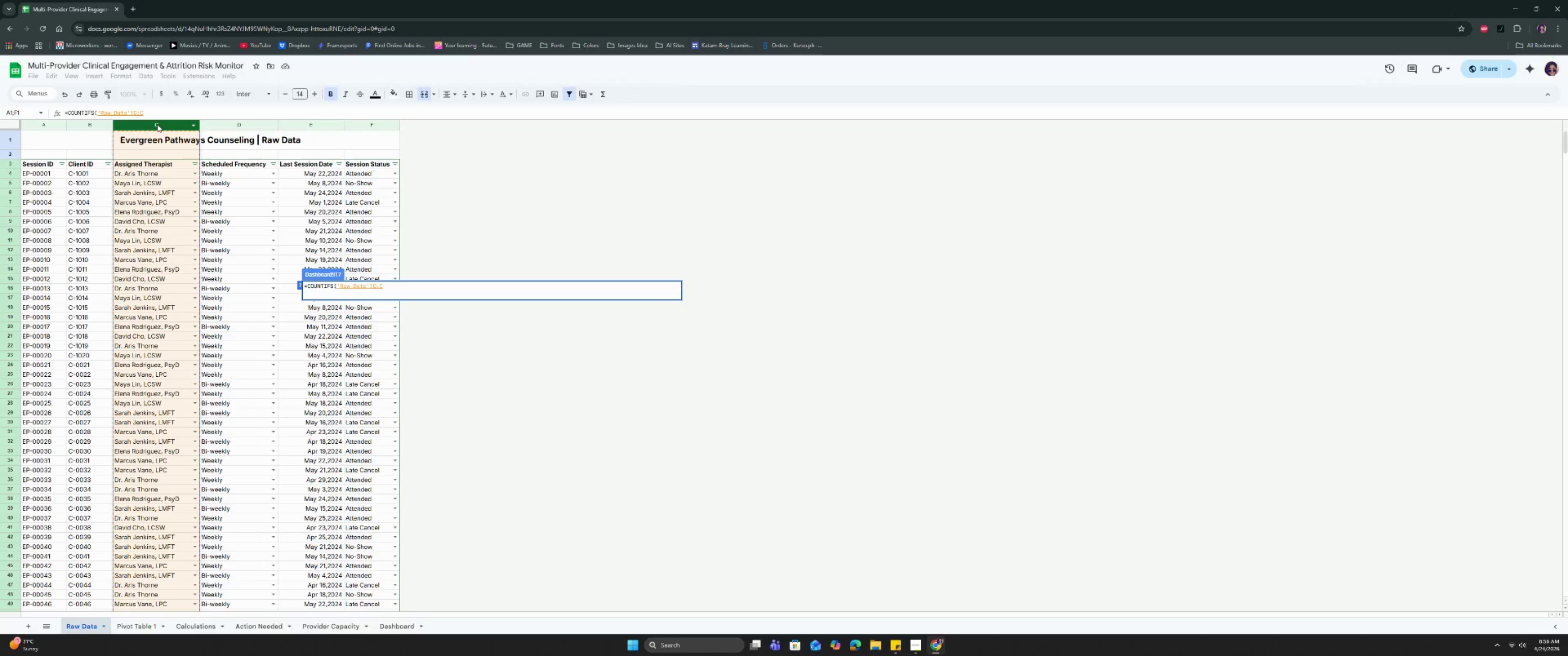 
key(Comma)
 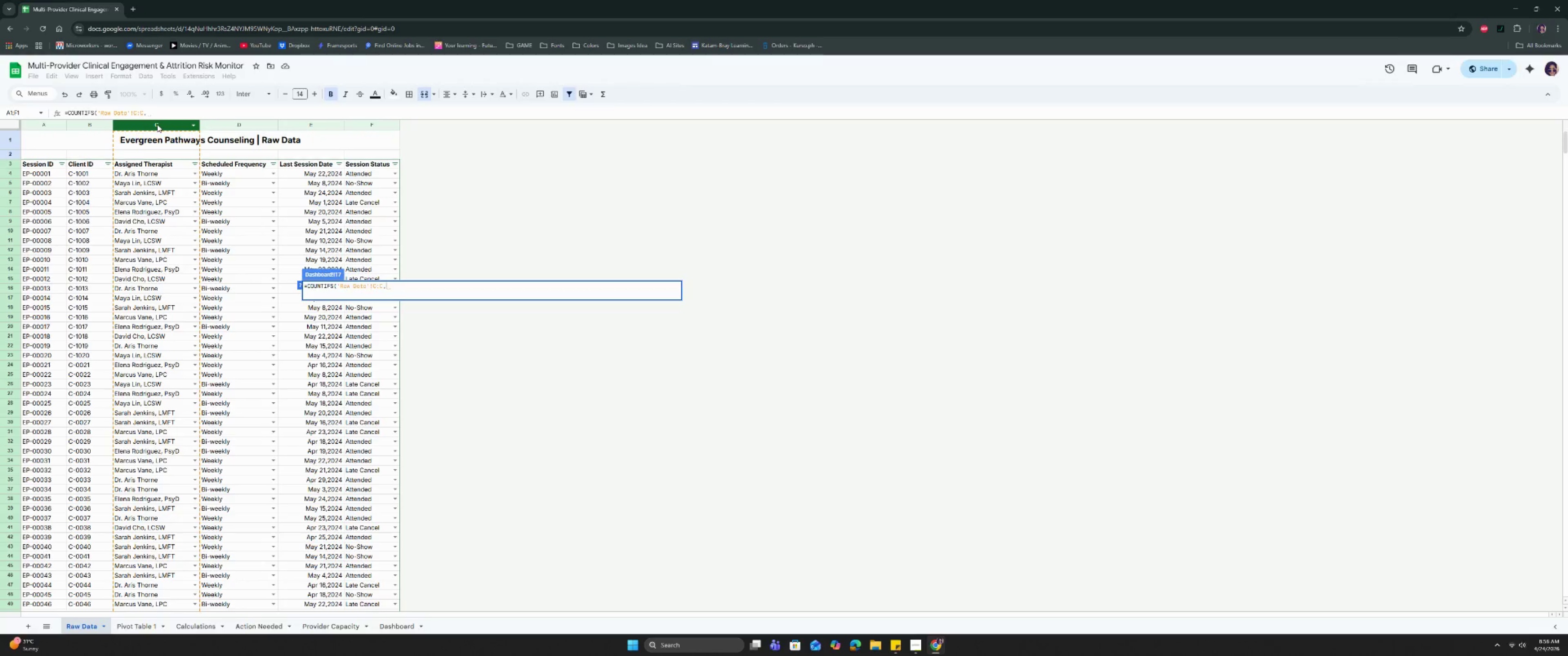 
key(Space)
 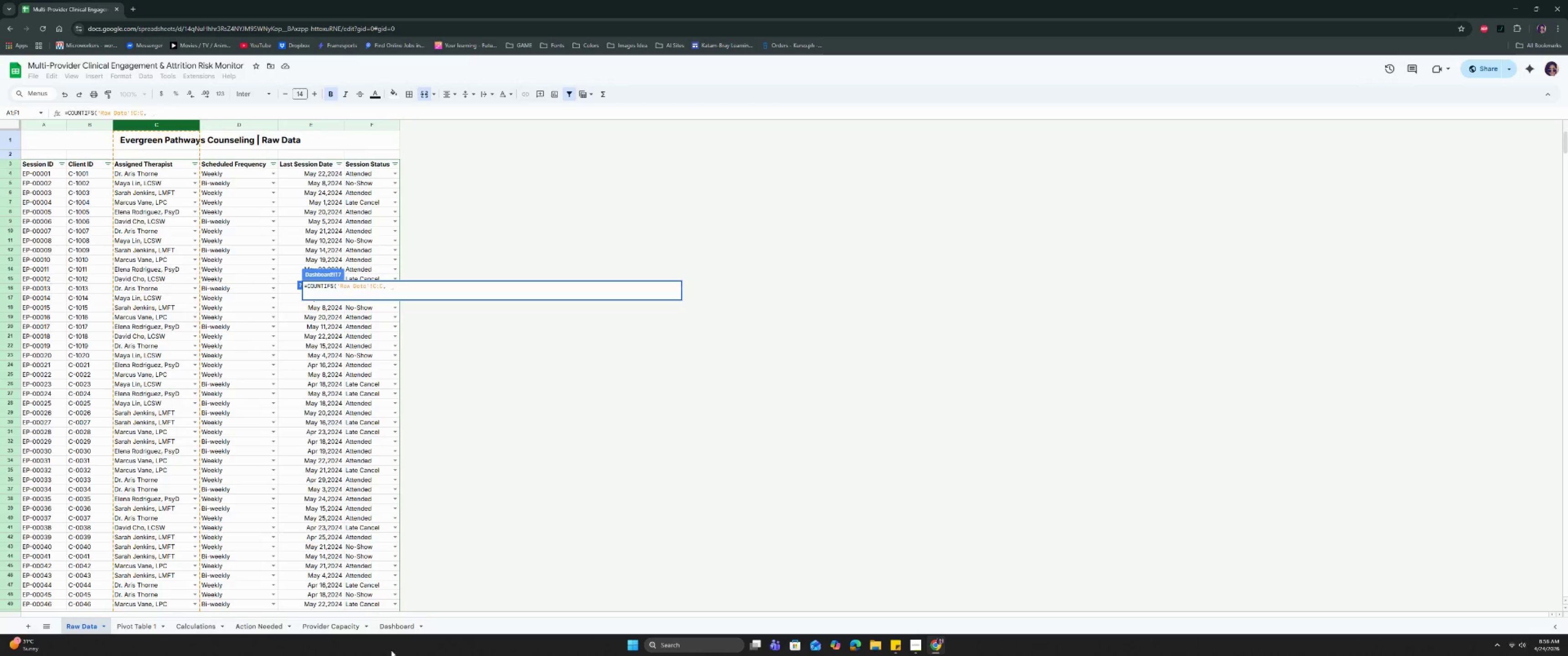 
left_click([387, 625])
 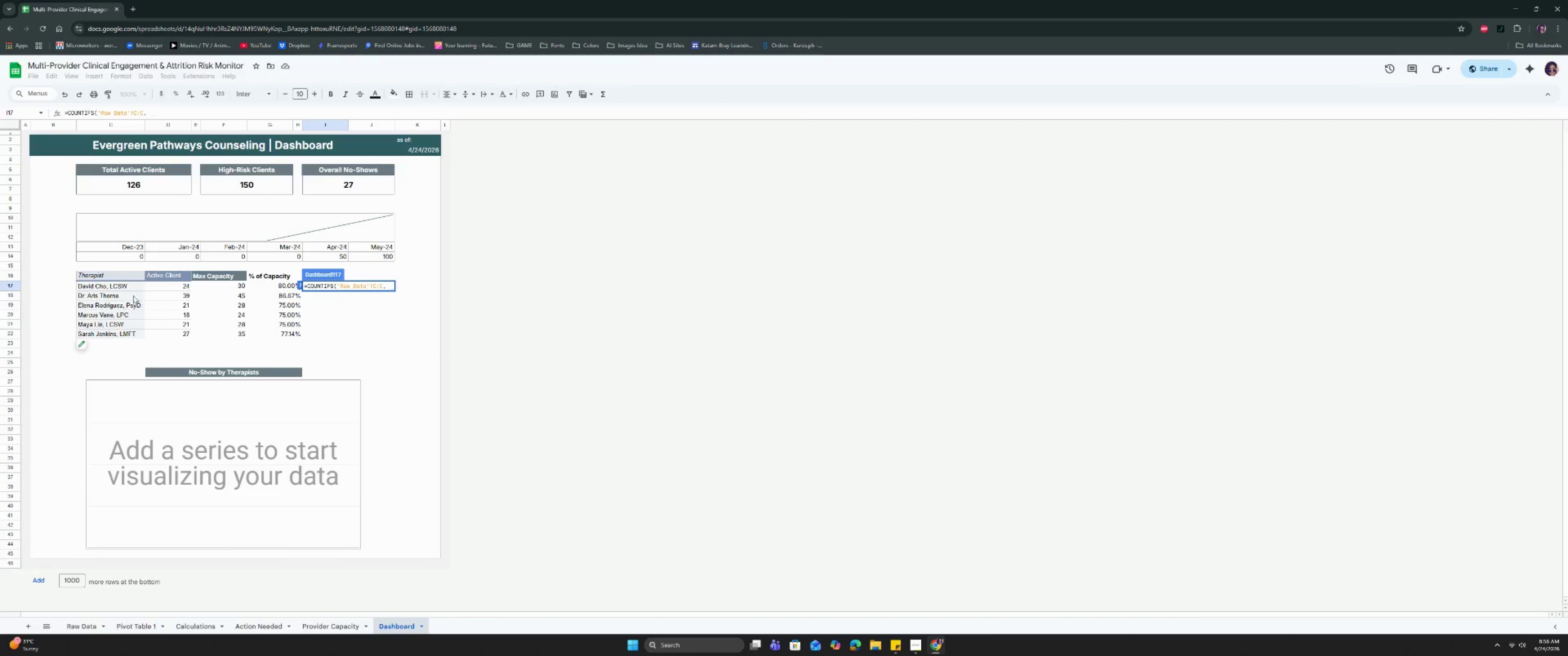 
left_click([128, 289])
 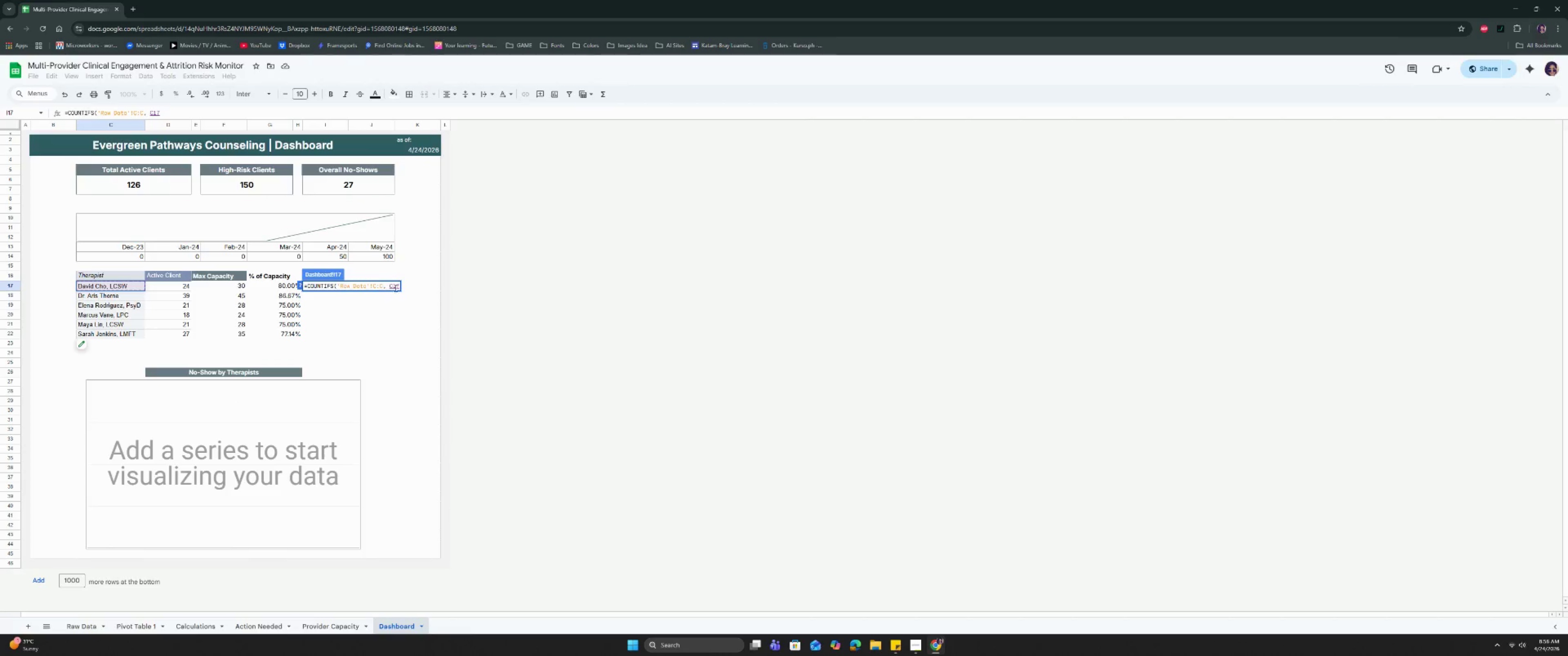 
double_click([389, 285])
 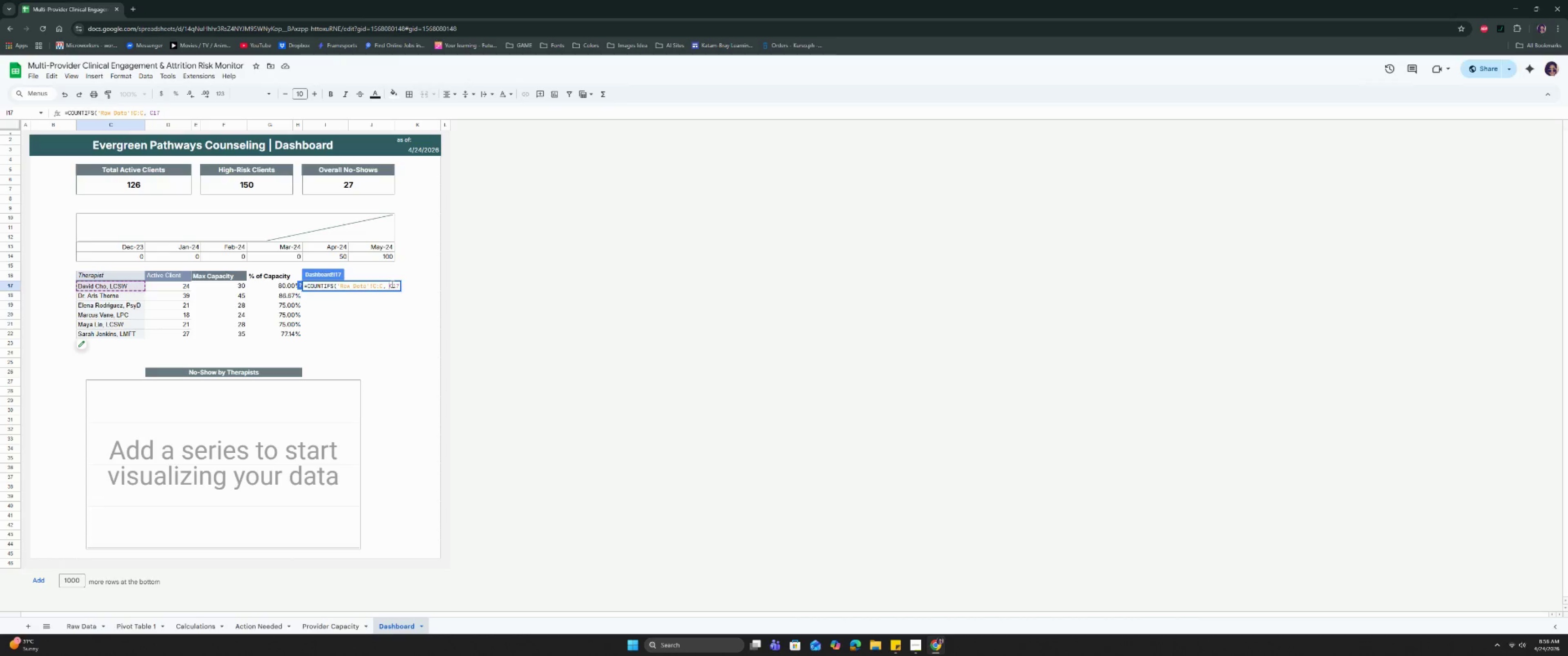 
key(Shift+ShiftRight)
 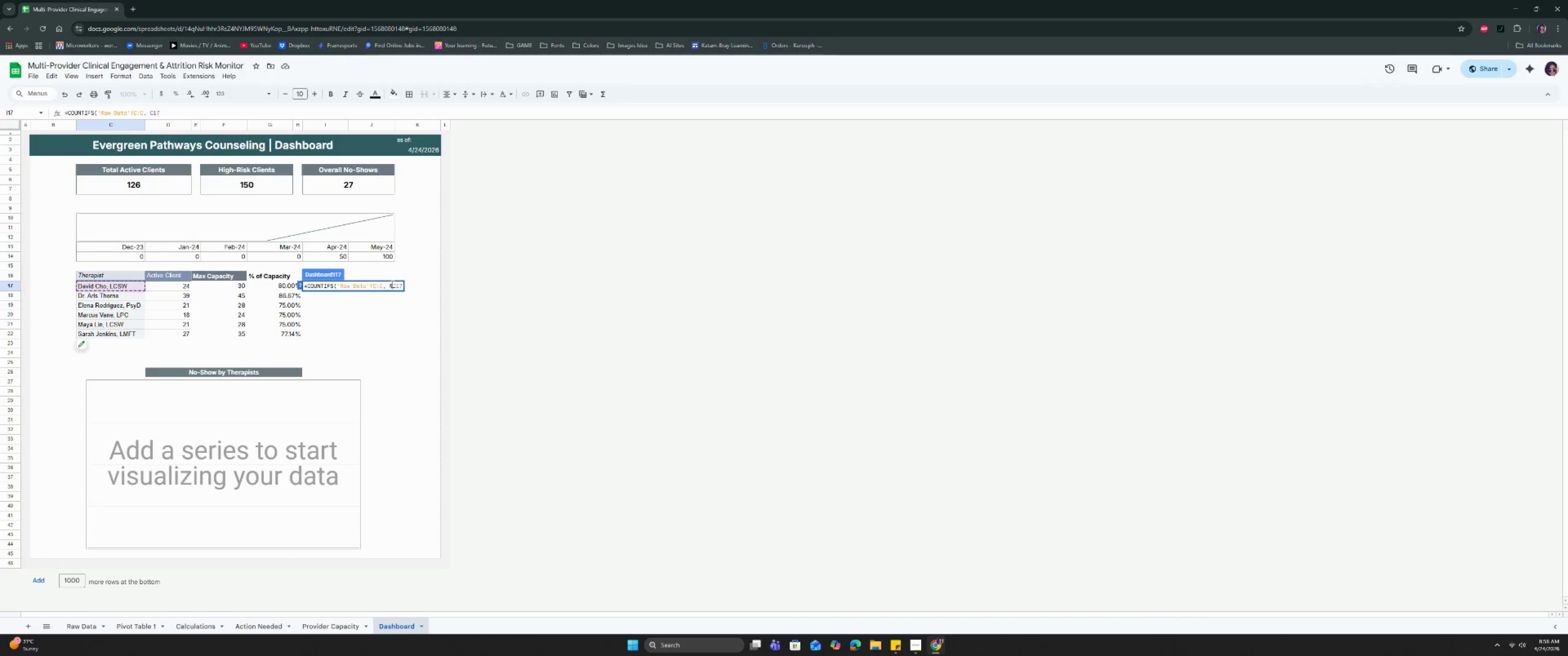 
key(Shift+4)
 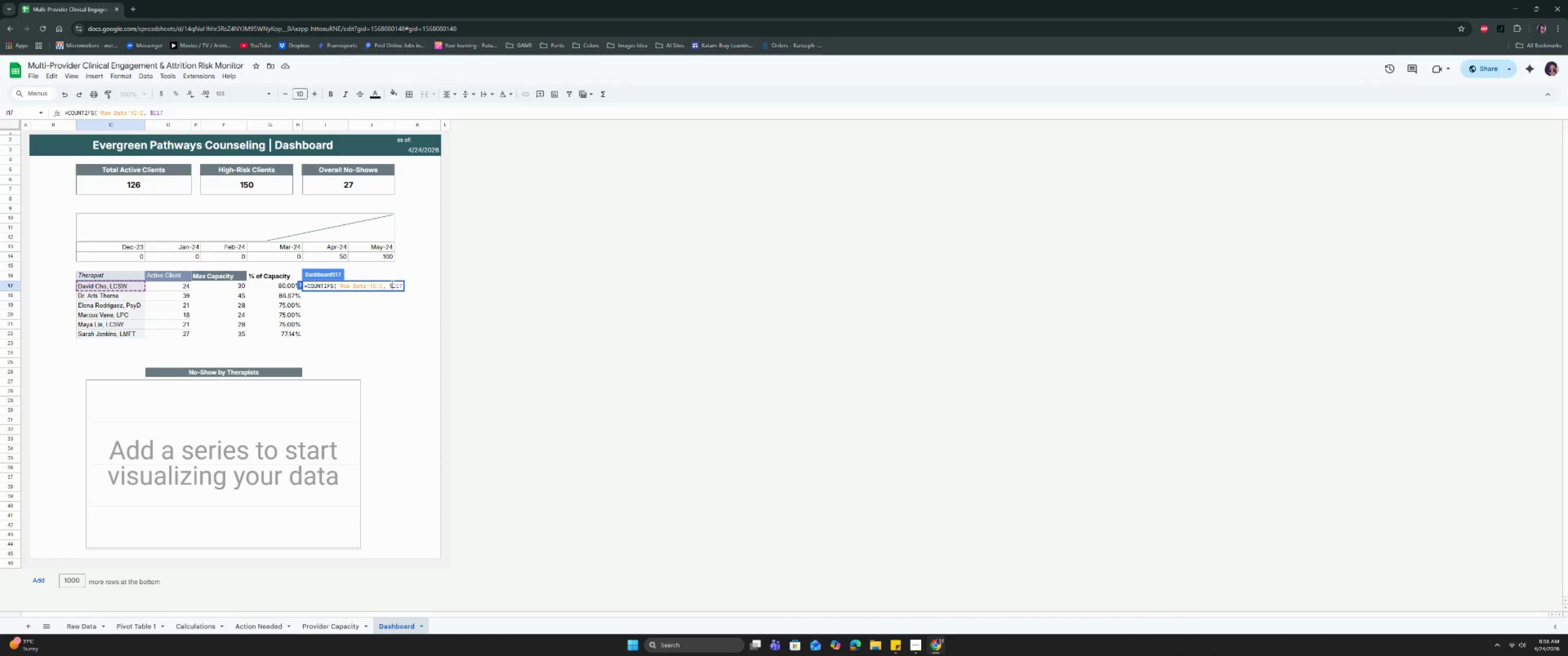 
key(ArrowRight)
 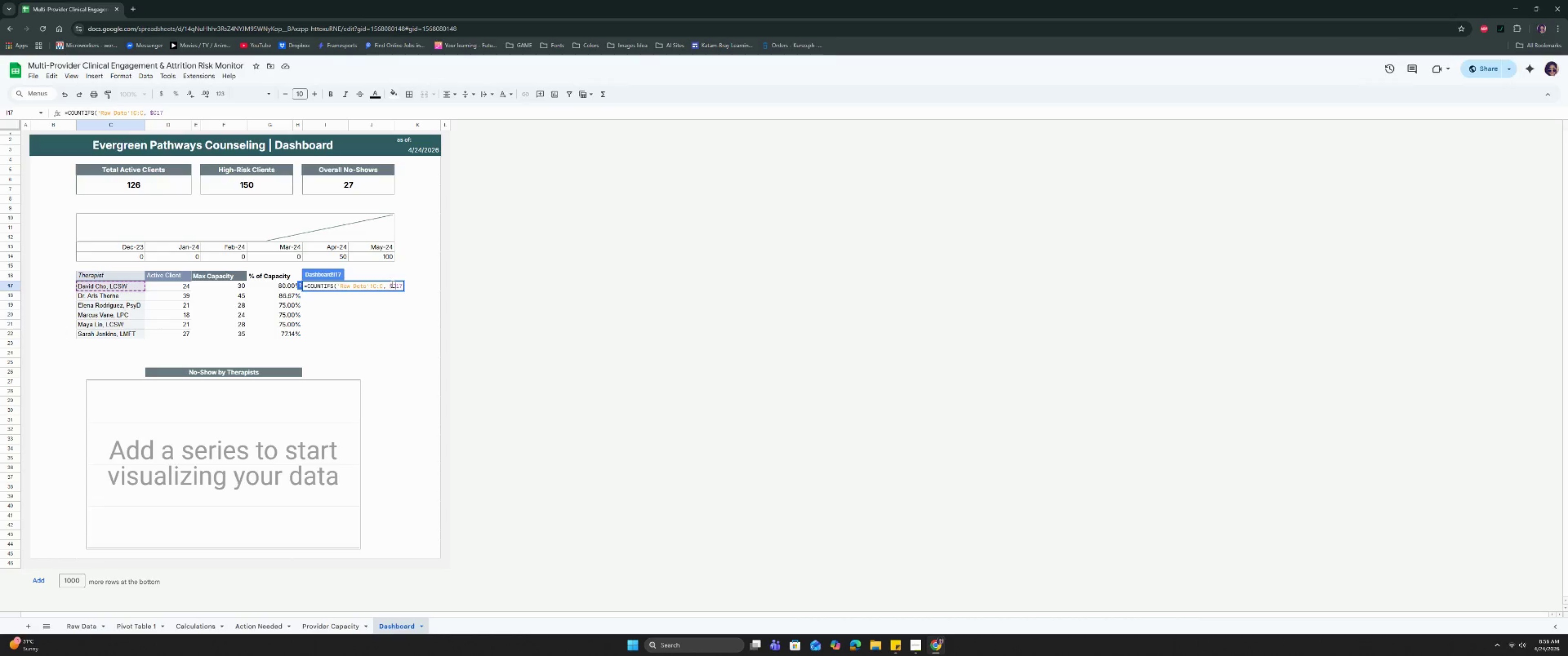 
key(ArrowRight)
 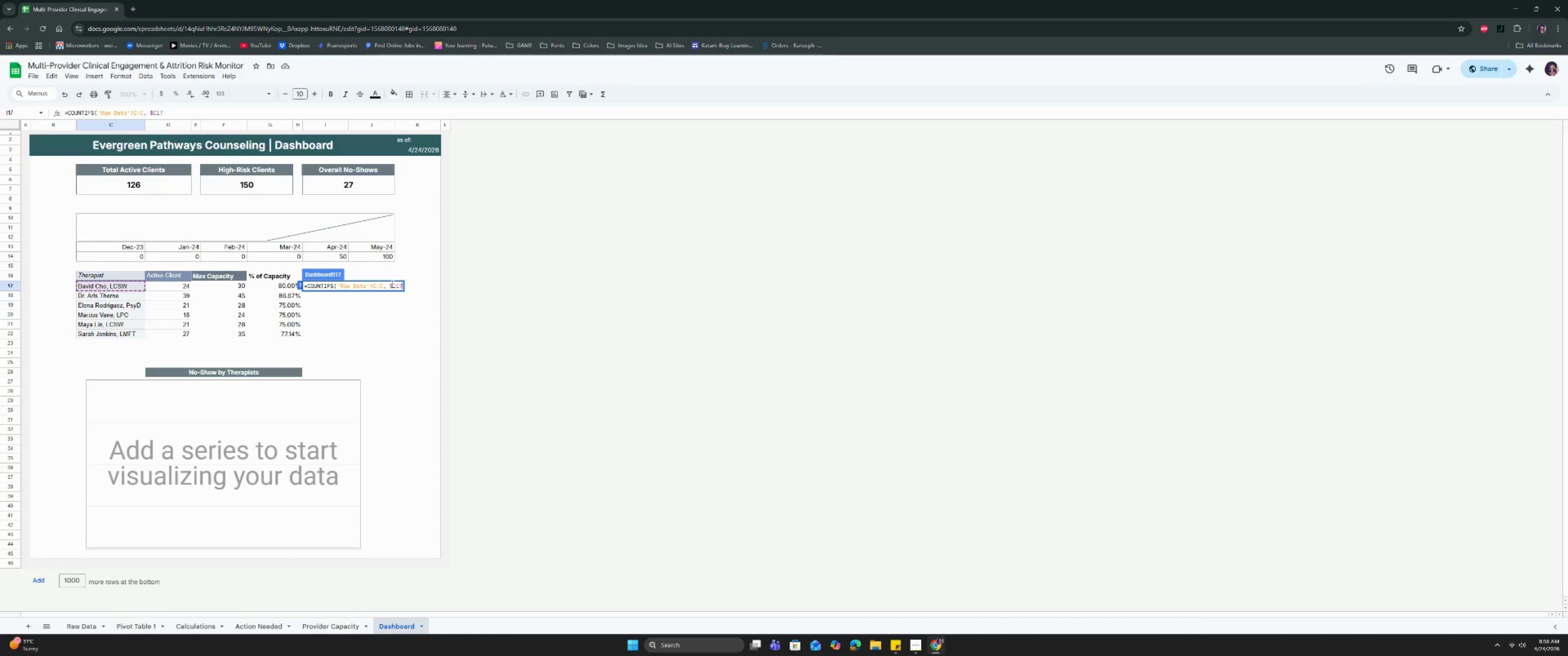 
key(ArrowRight)
 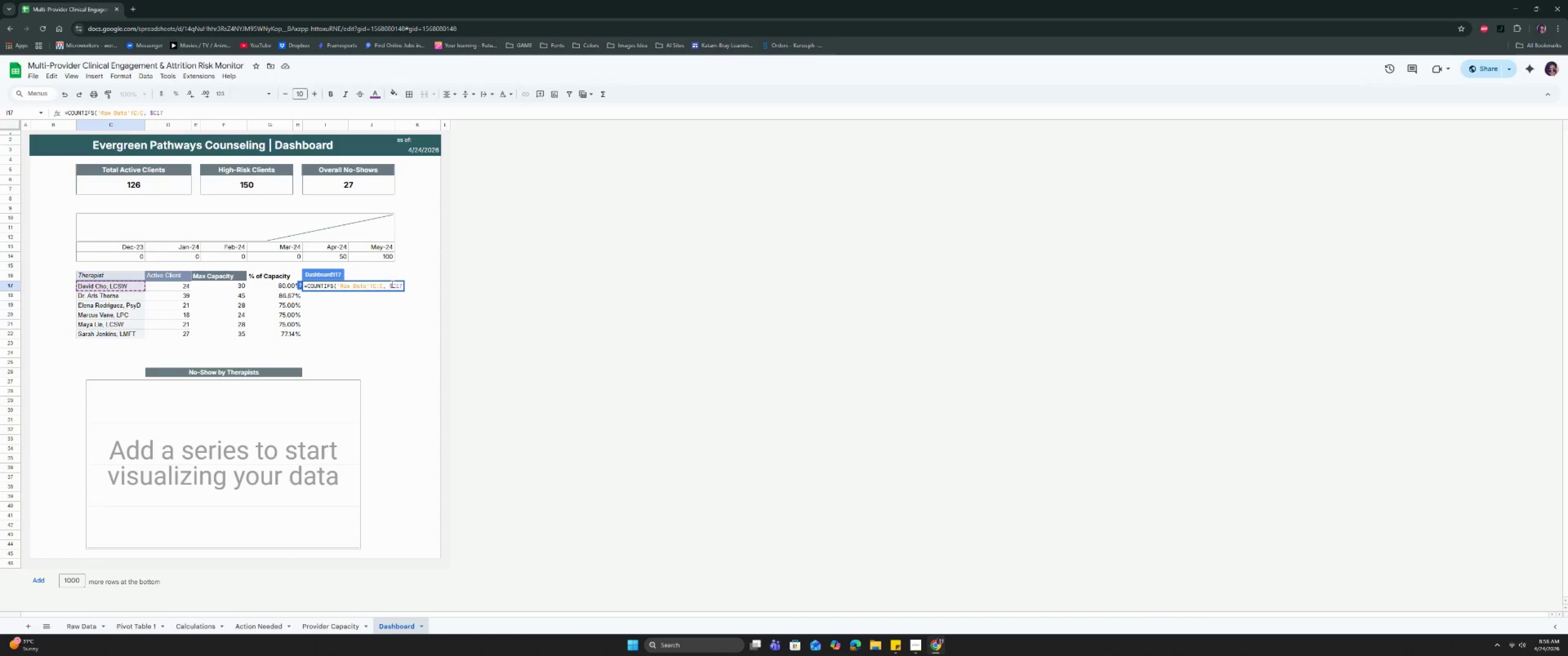 
key(Comma)
 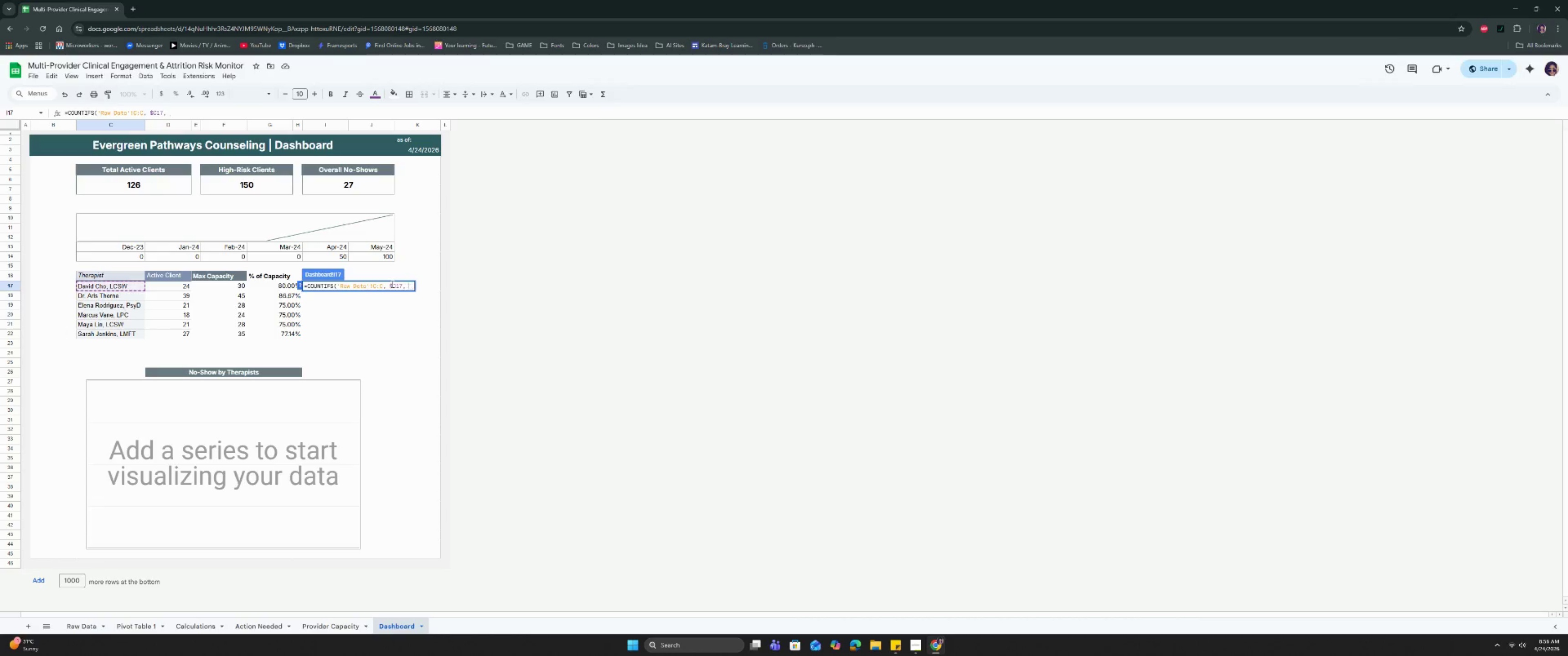 
key(Space)
 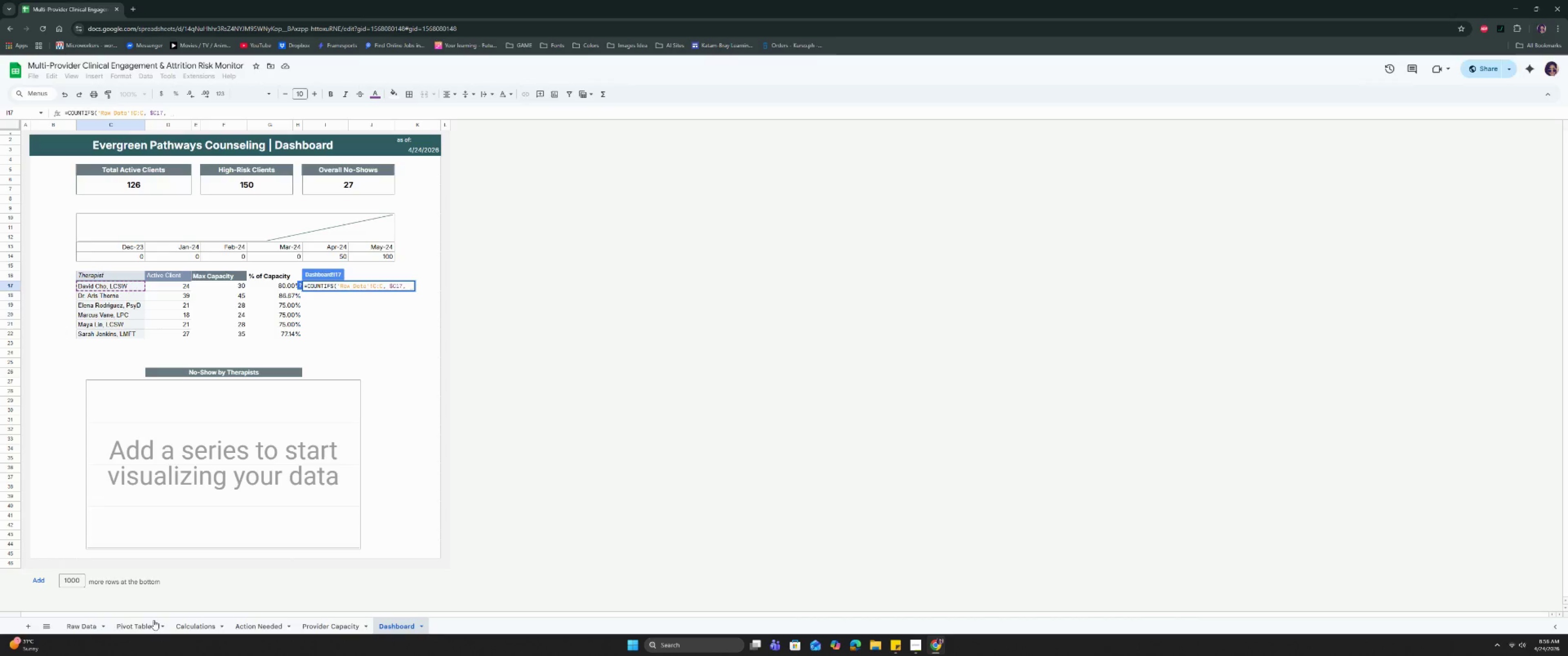 
left_click([89, 624])
 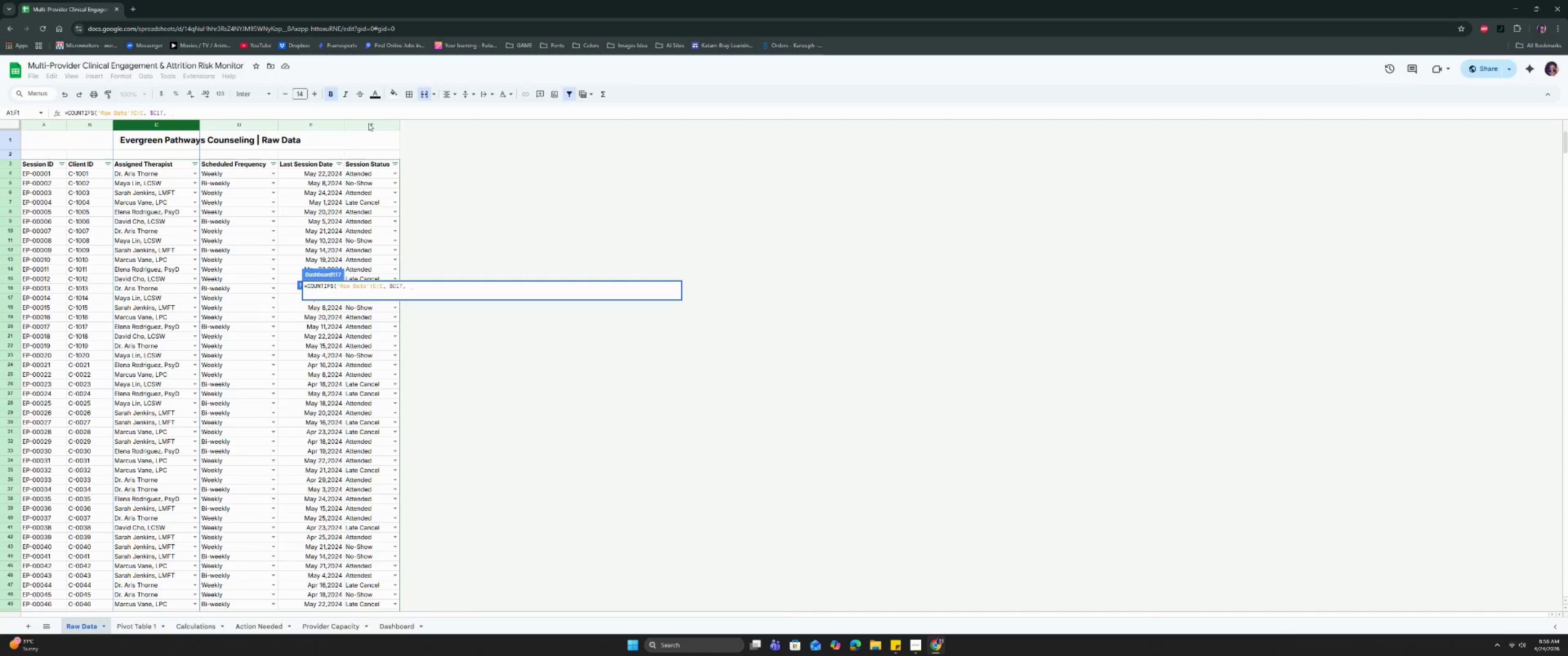 
left_click([368, 123])
 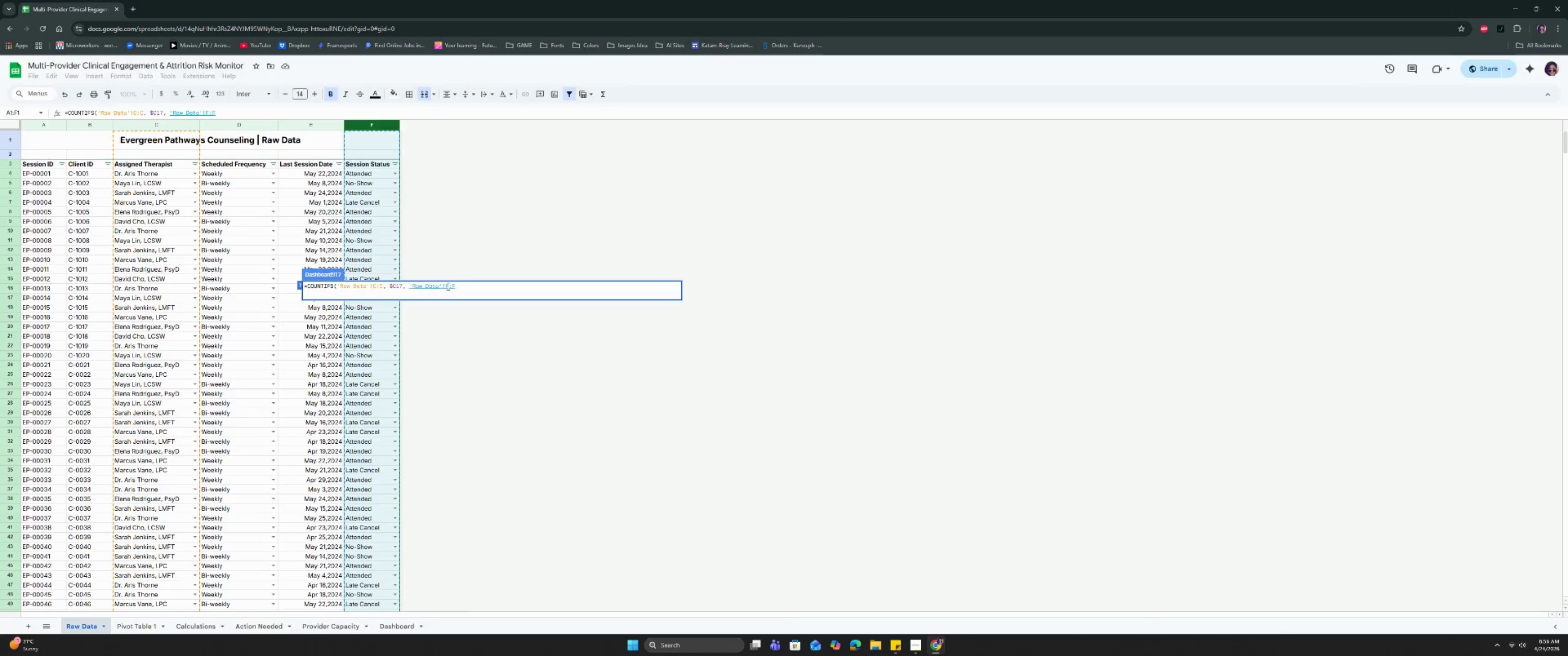 
left_click([445, 286])
 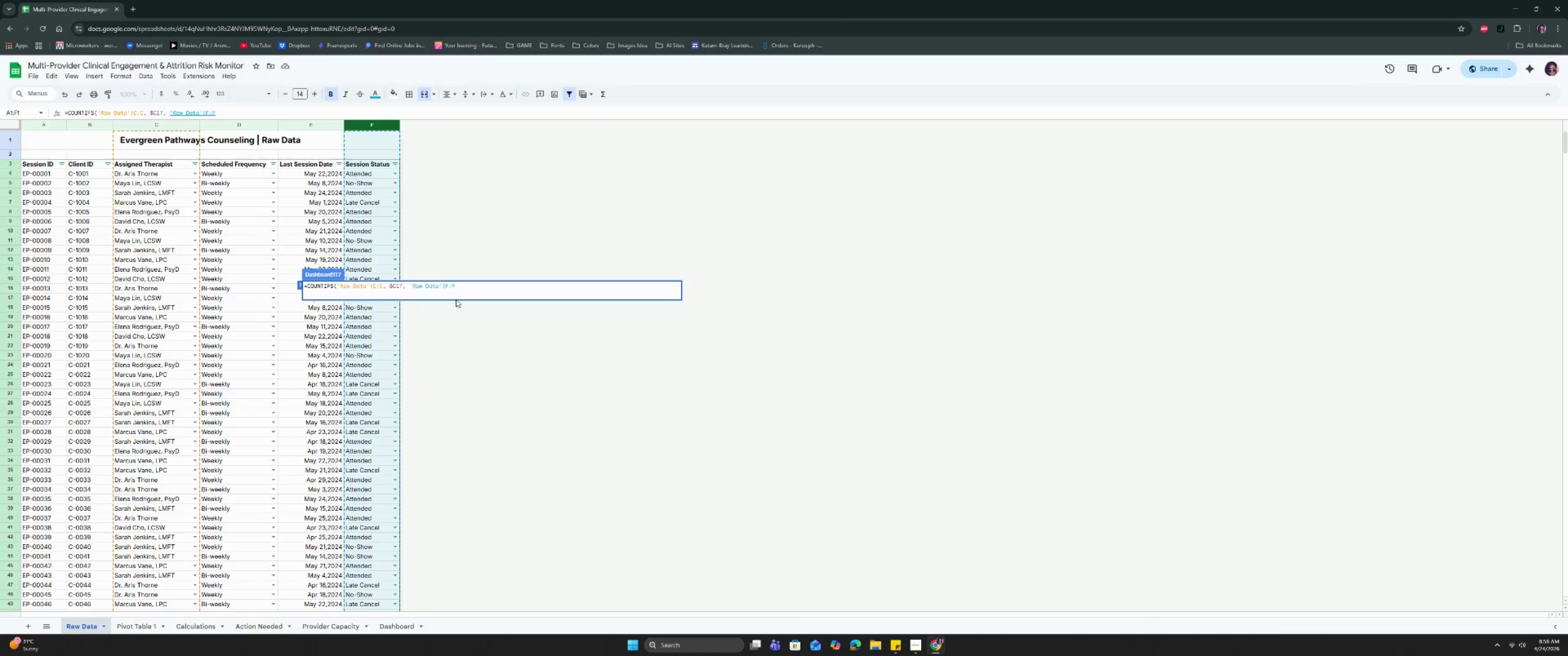 
key(ArrowLeft)
 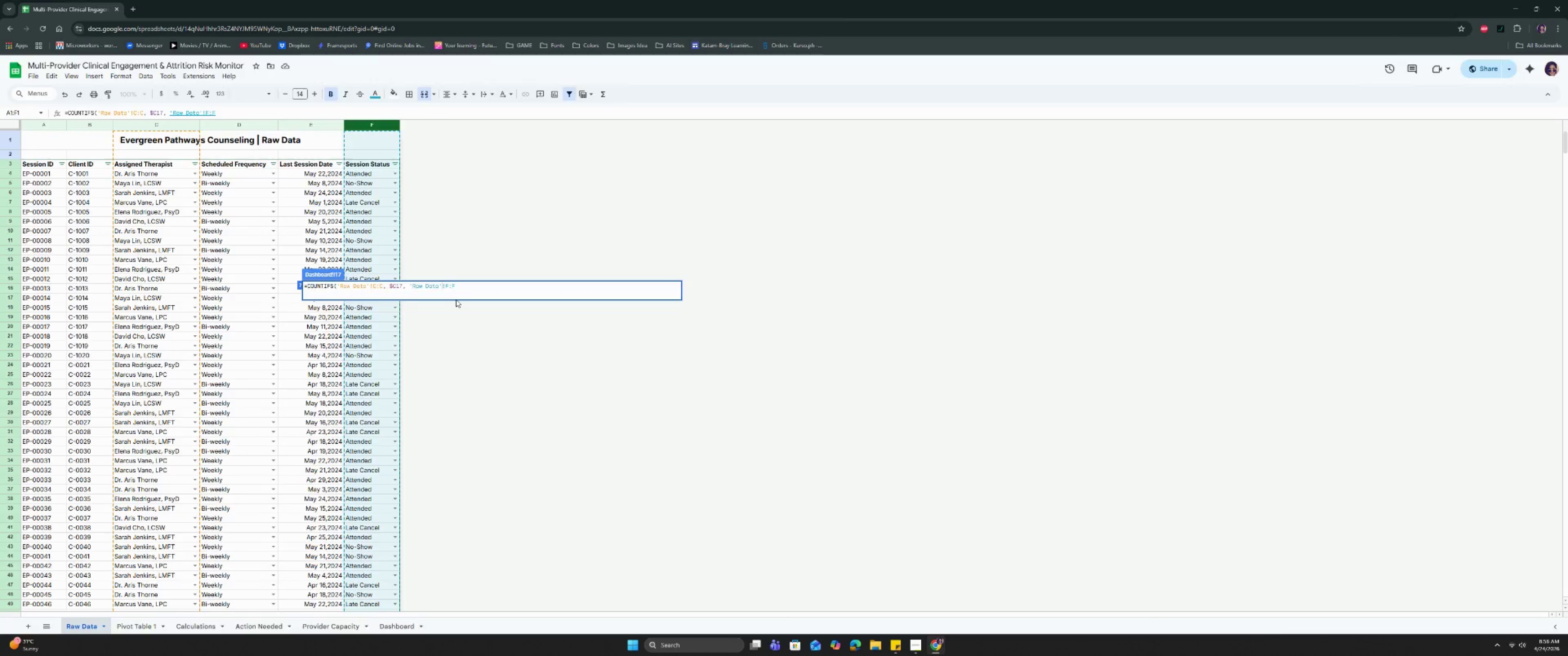 
key(Shift+ShiftRight)
 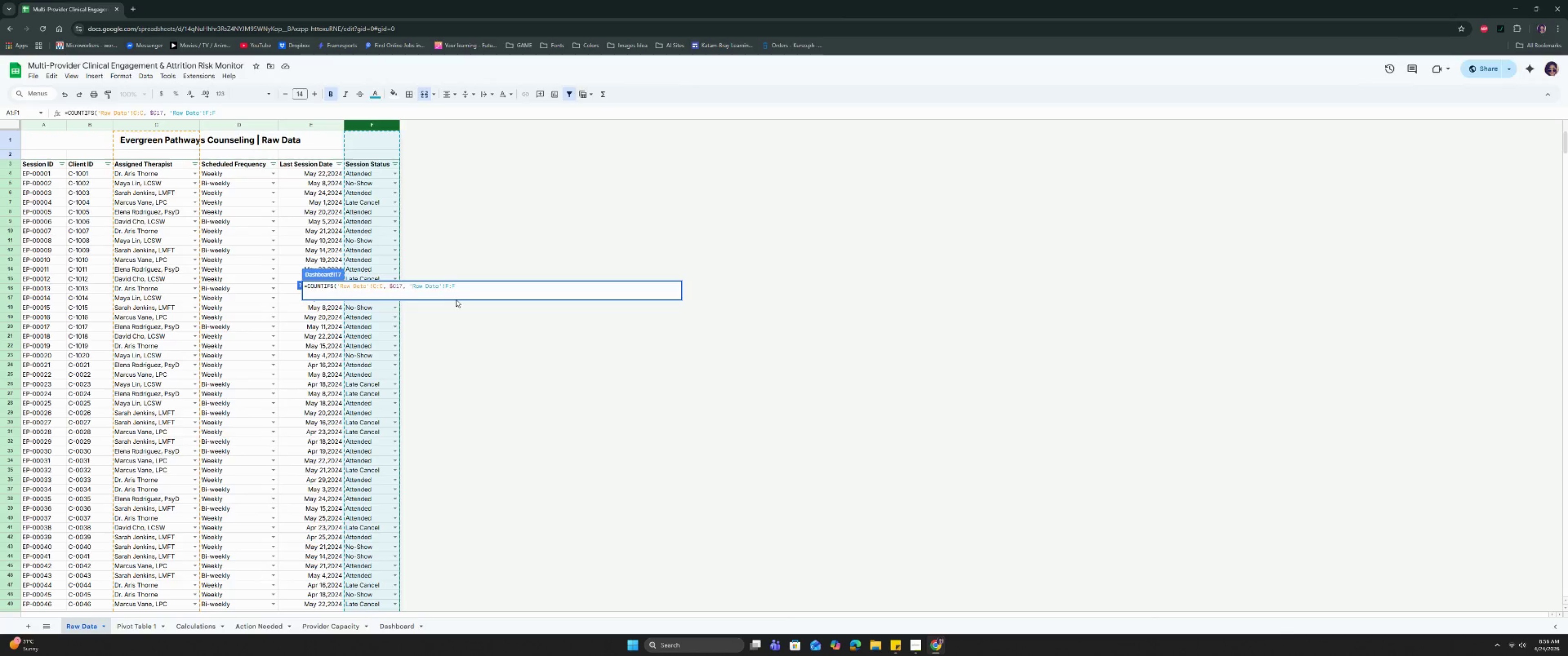 
key(Shift+ShiftRight)
 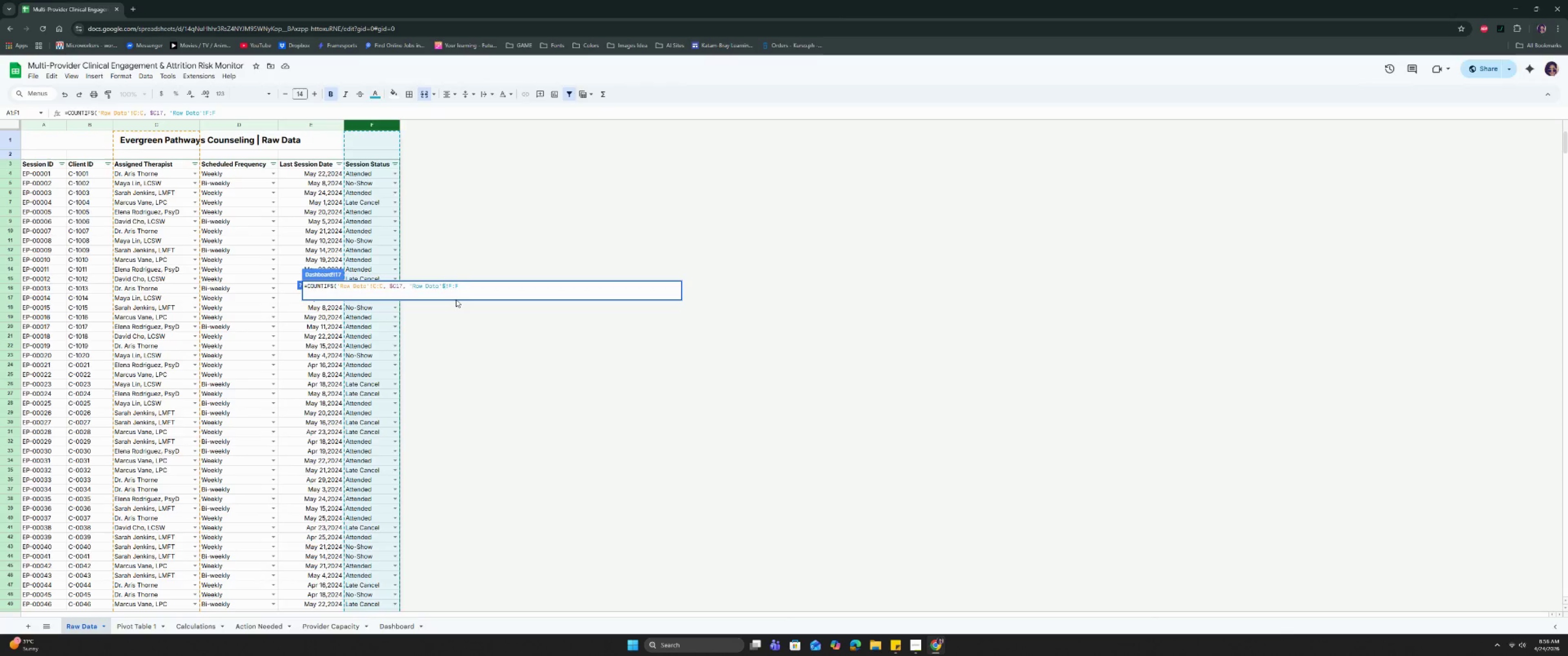 
key(Shift+4)
 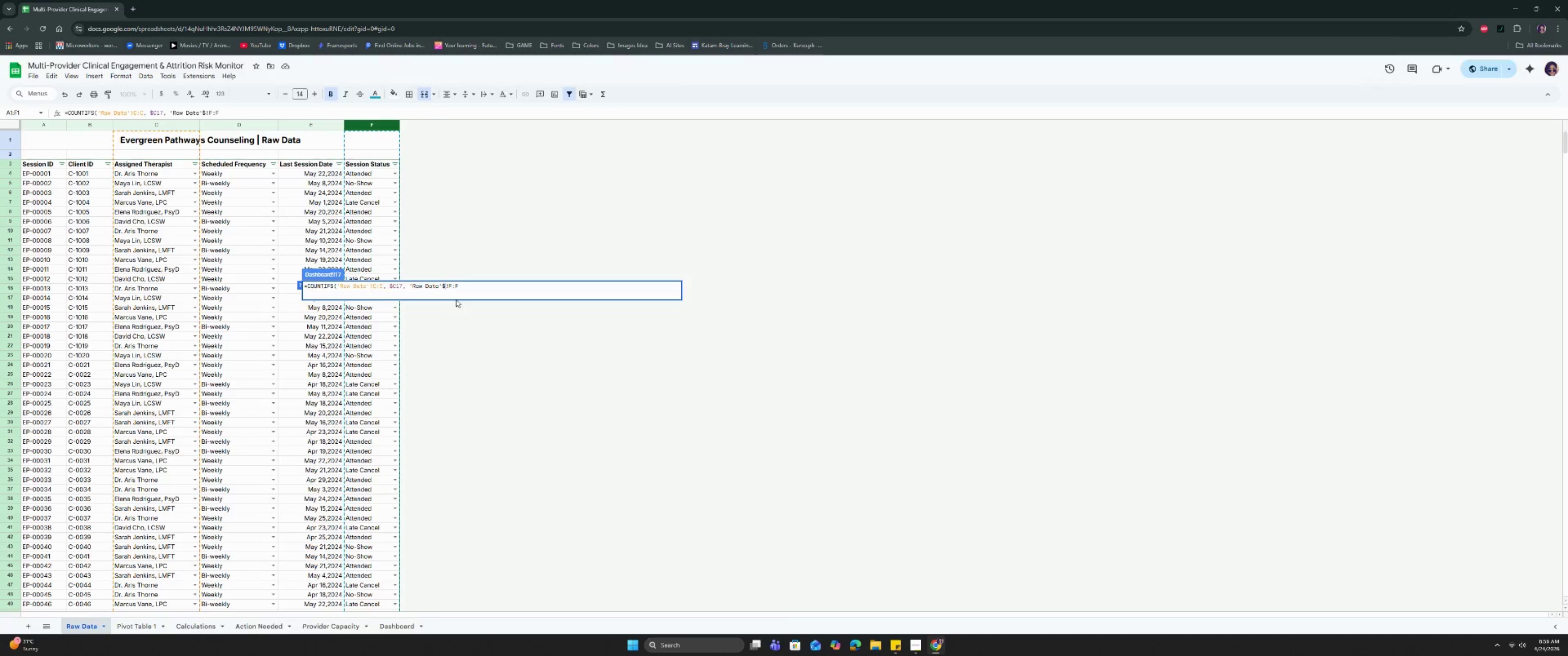 
key(Backspace)
 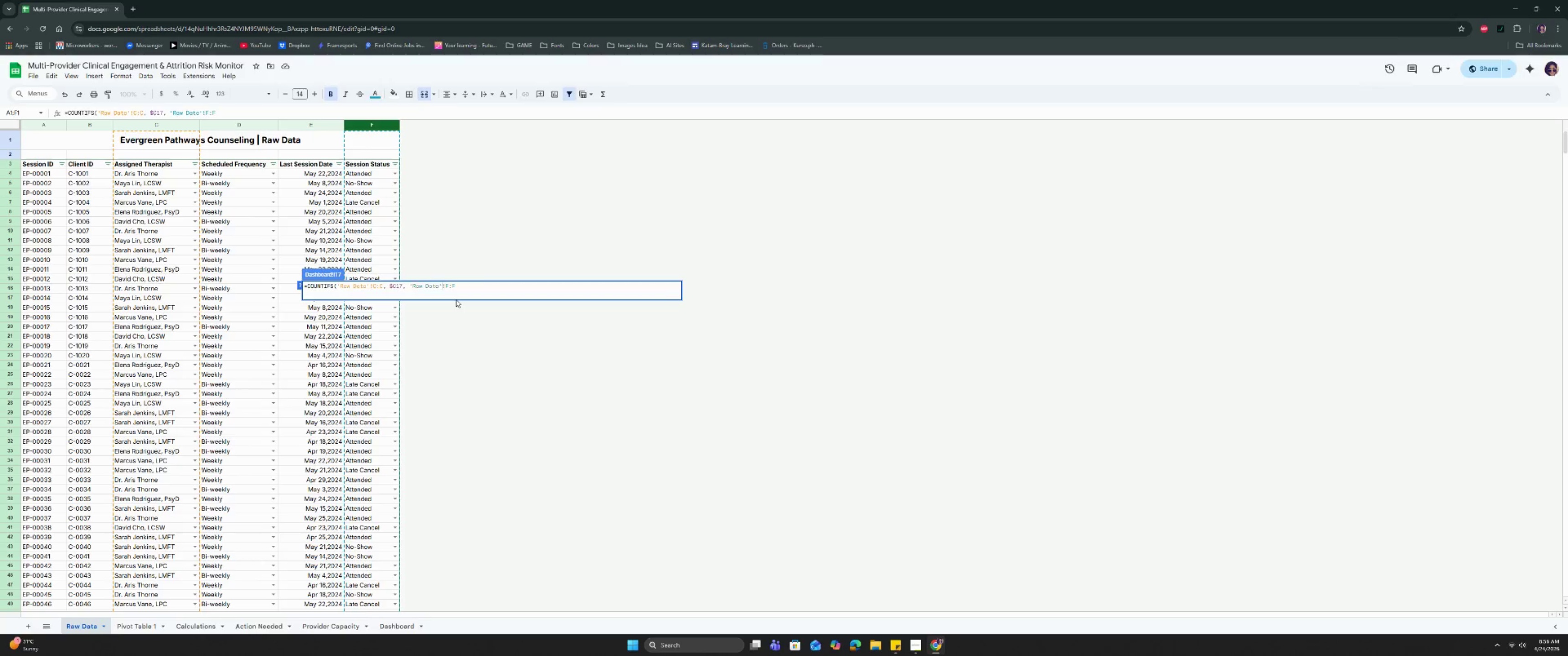 
key(ArrowRight)
 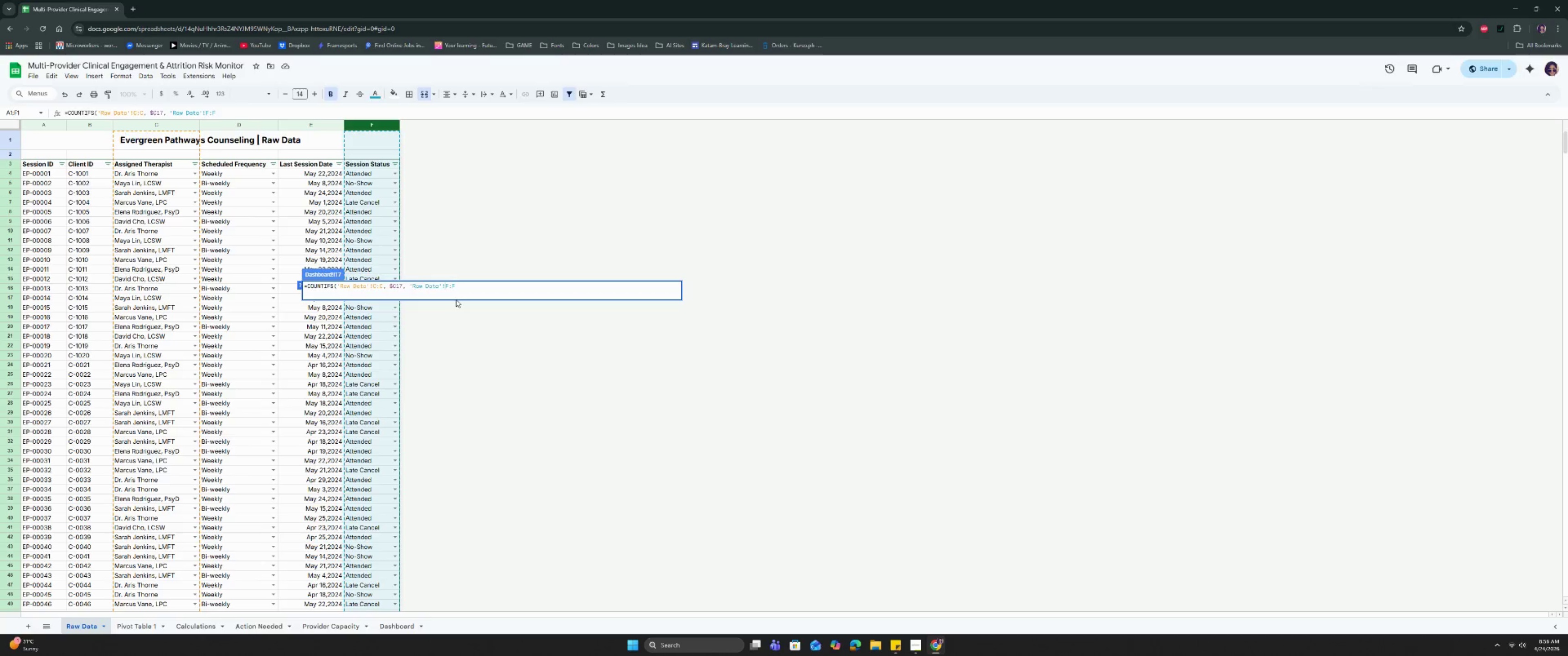 
key(Shift+ShiftRight)
 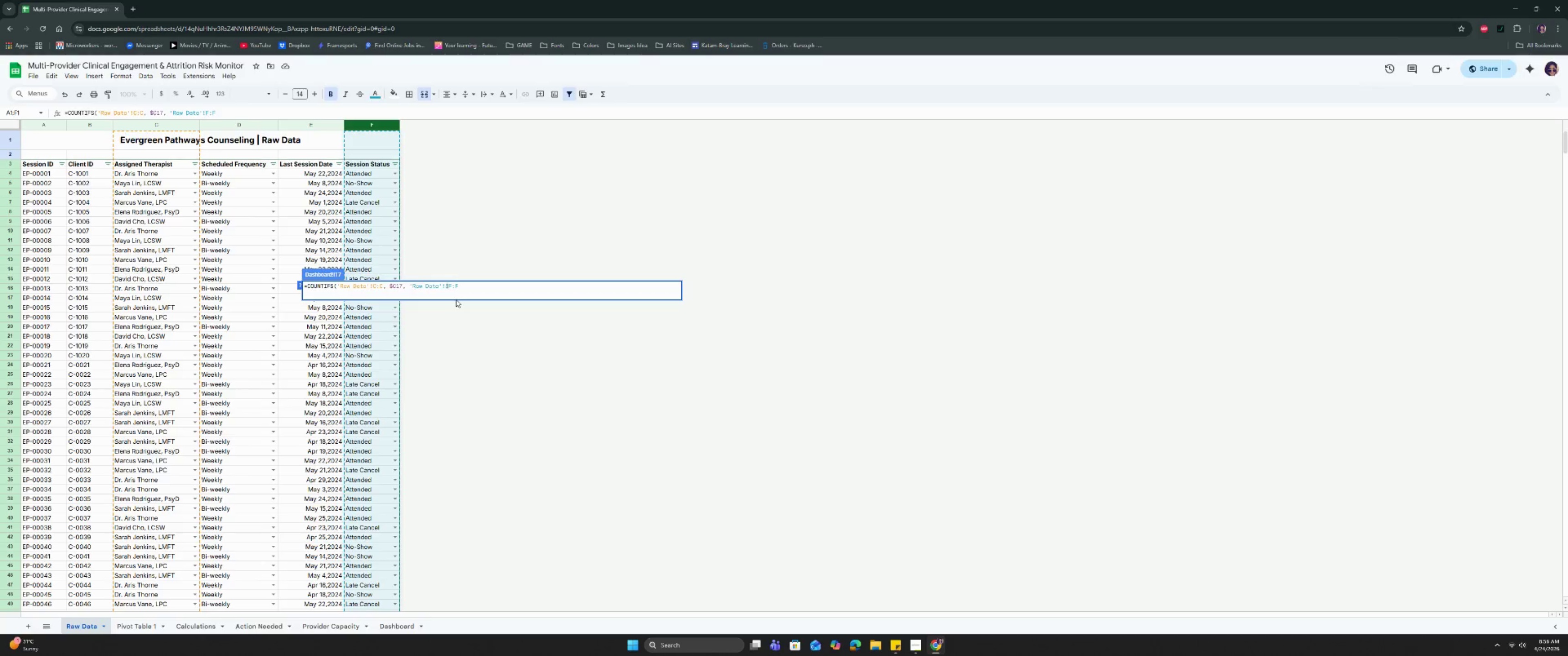 
key(Shift+4)
 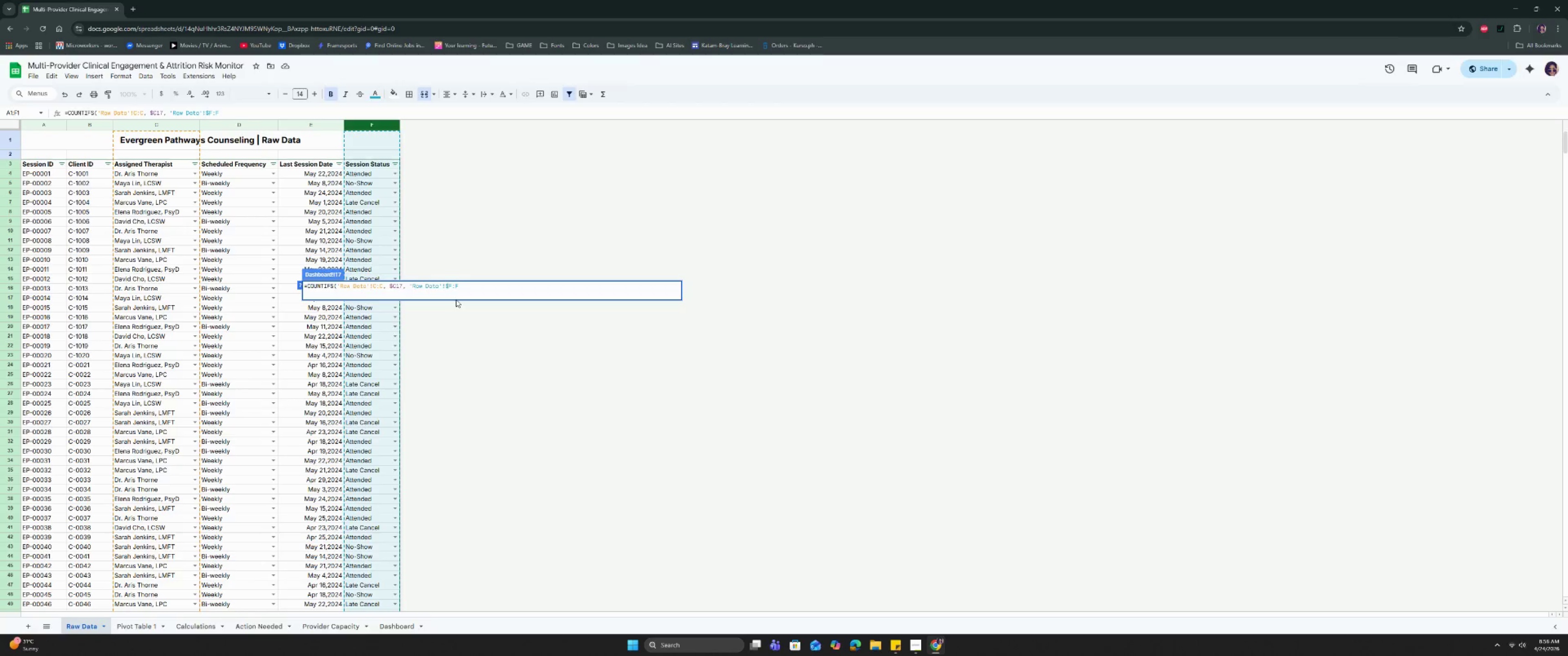 
key(ArrowRight)
 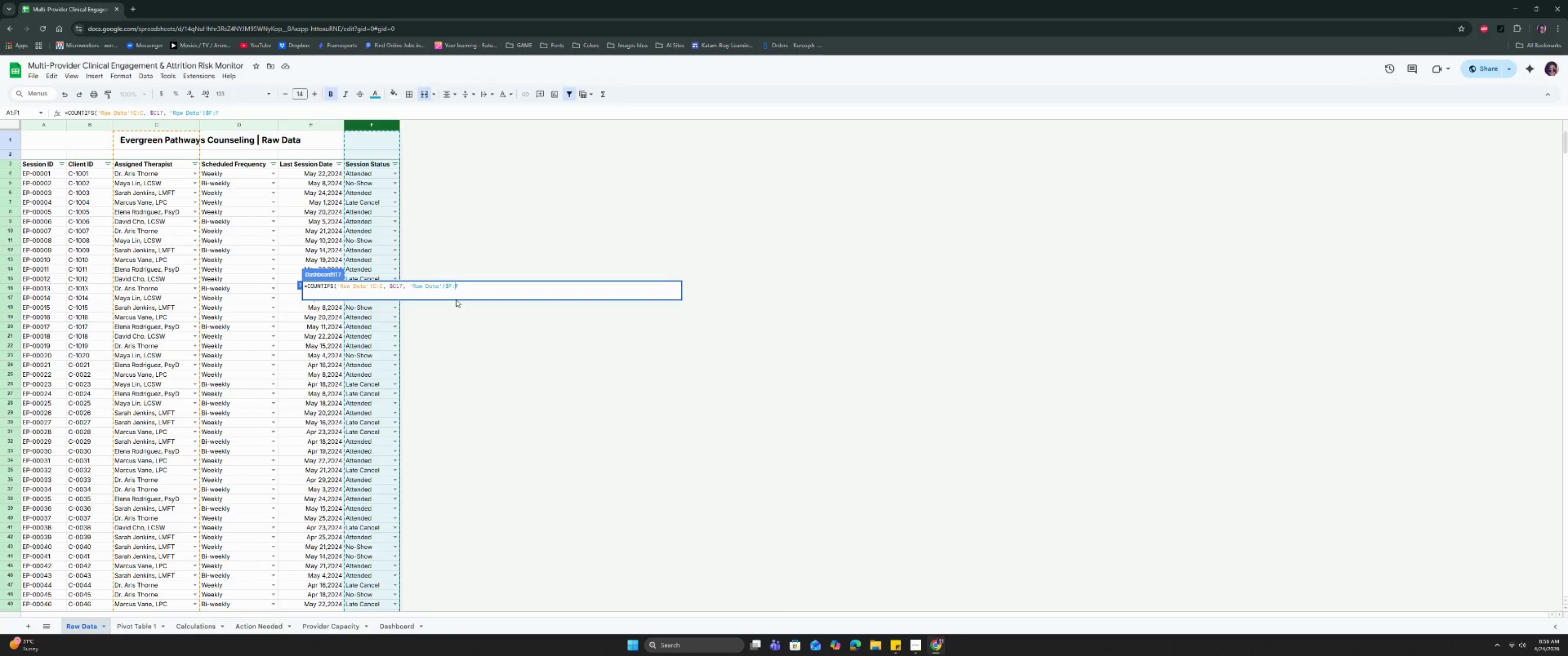 
key(ArrowRight)
 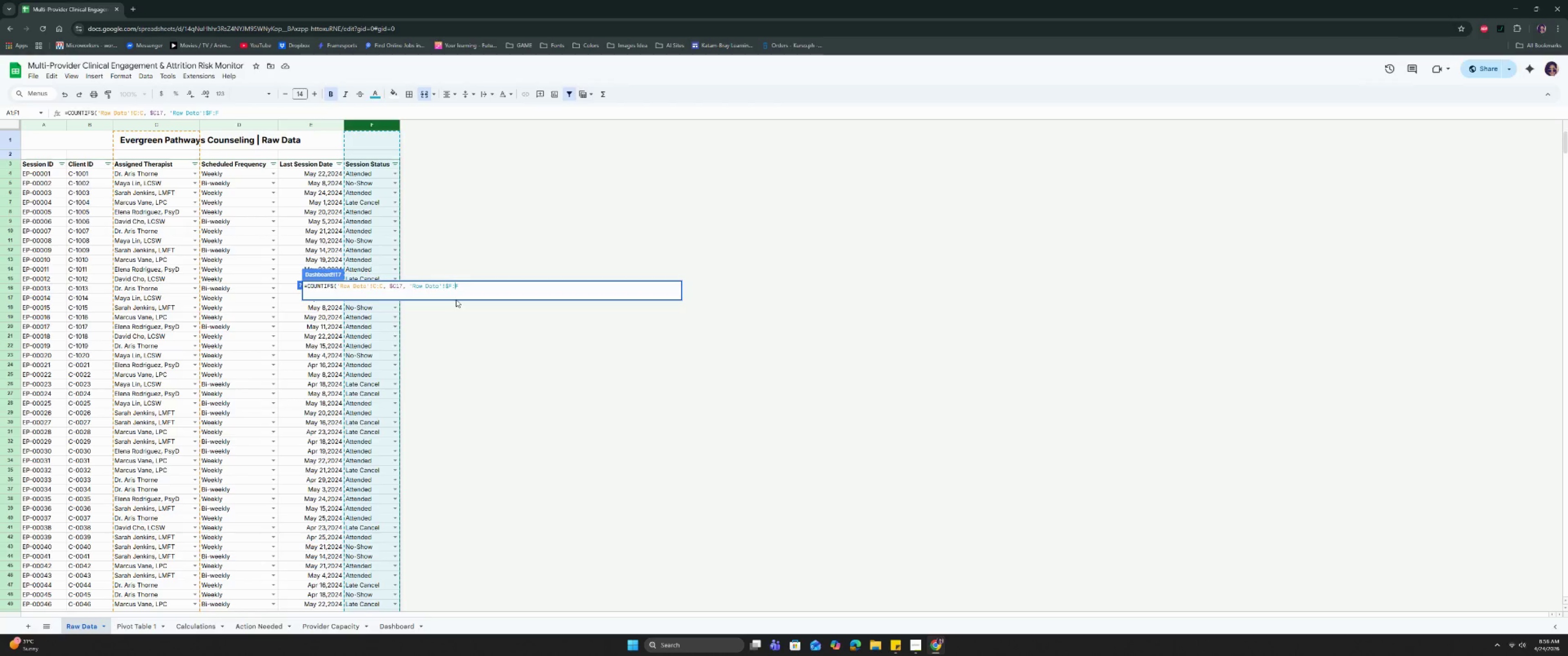 
key(Shift+ShiftRight)
 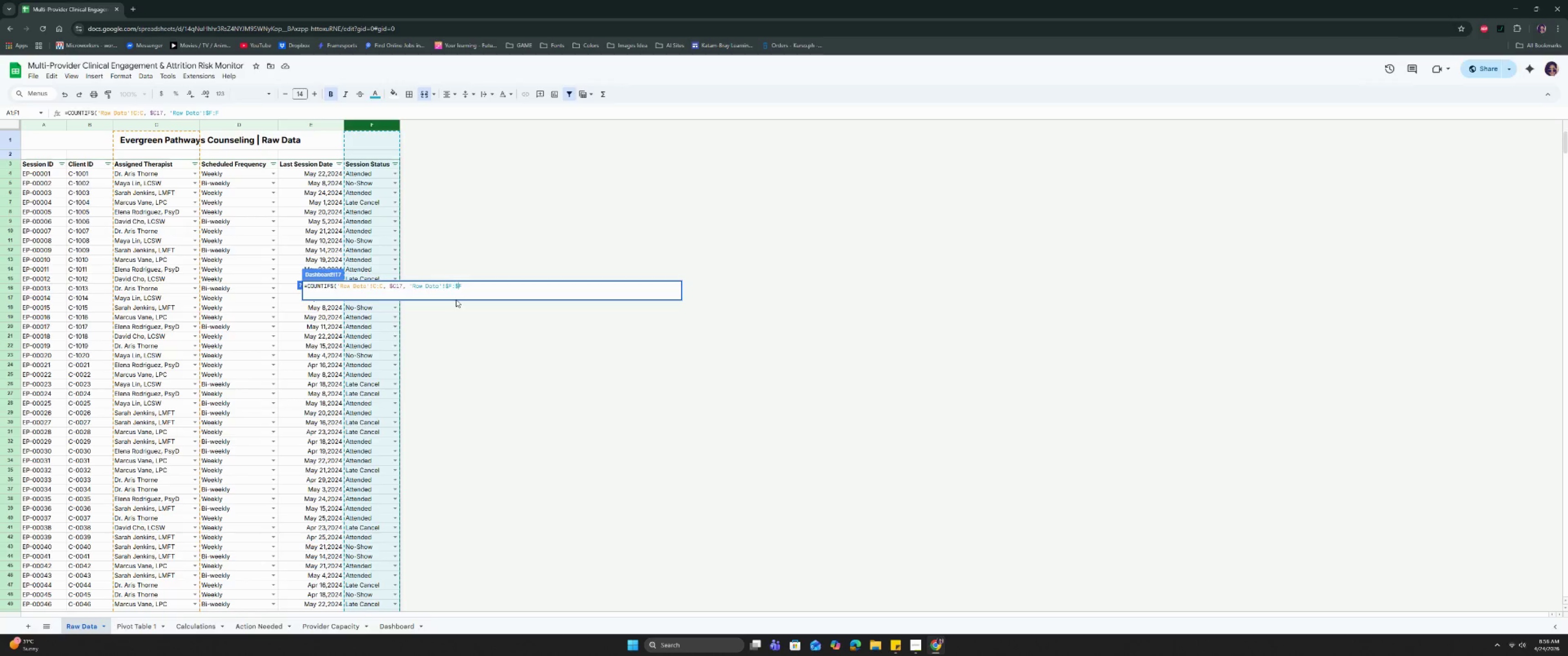 
key(Shift+4)
 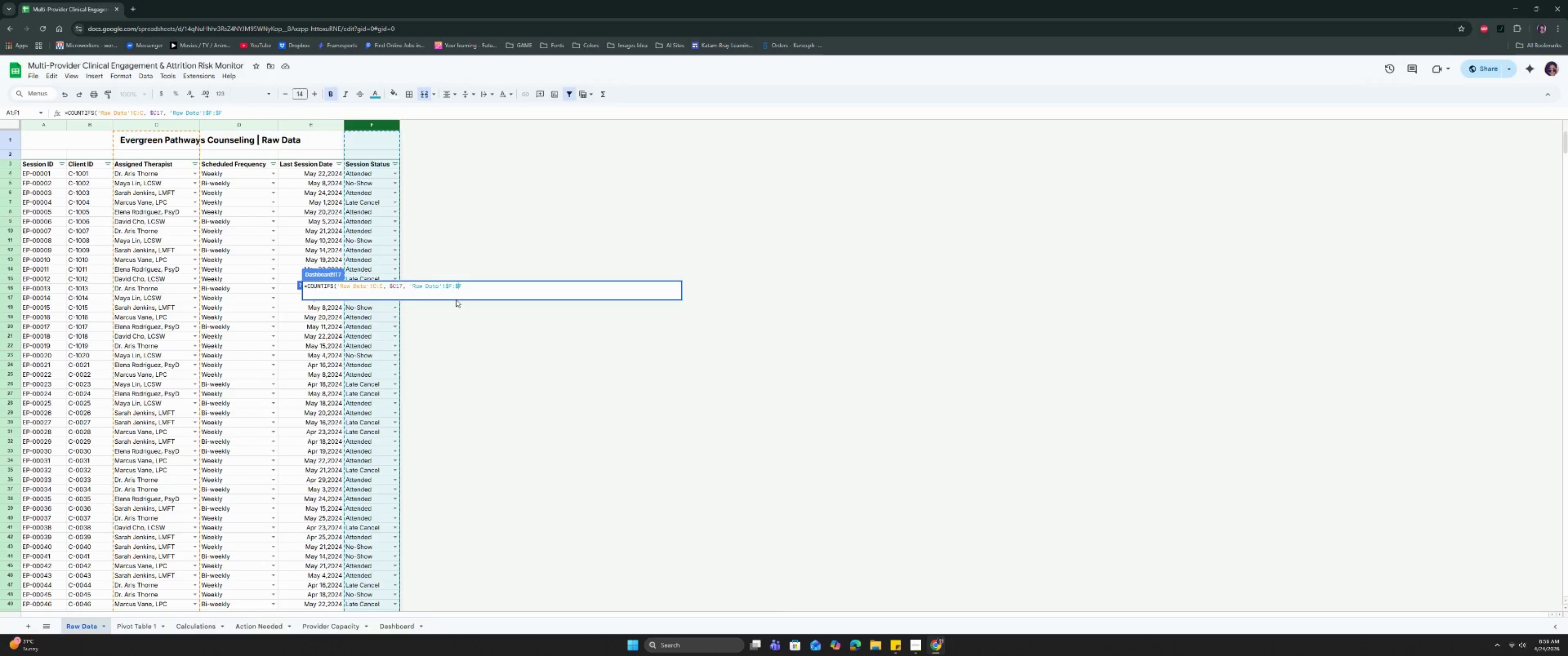 
key(ArrowRight)
 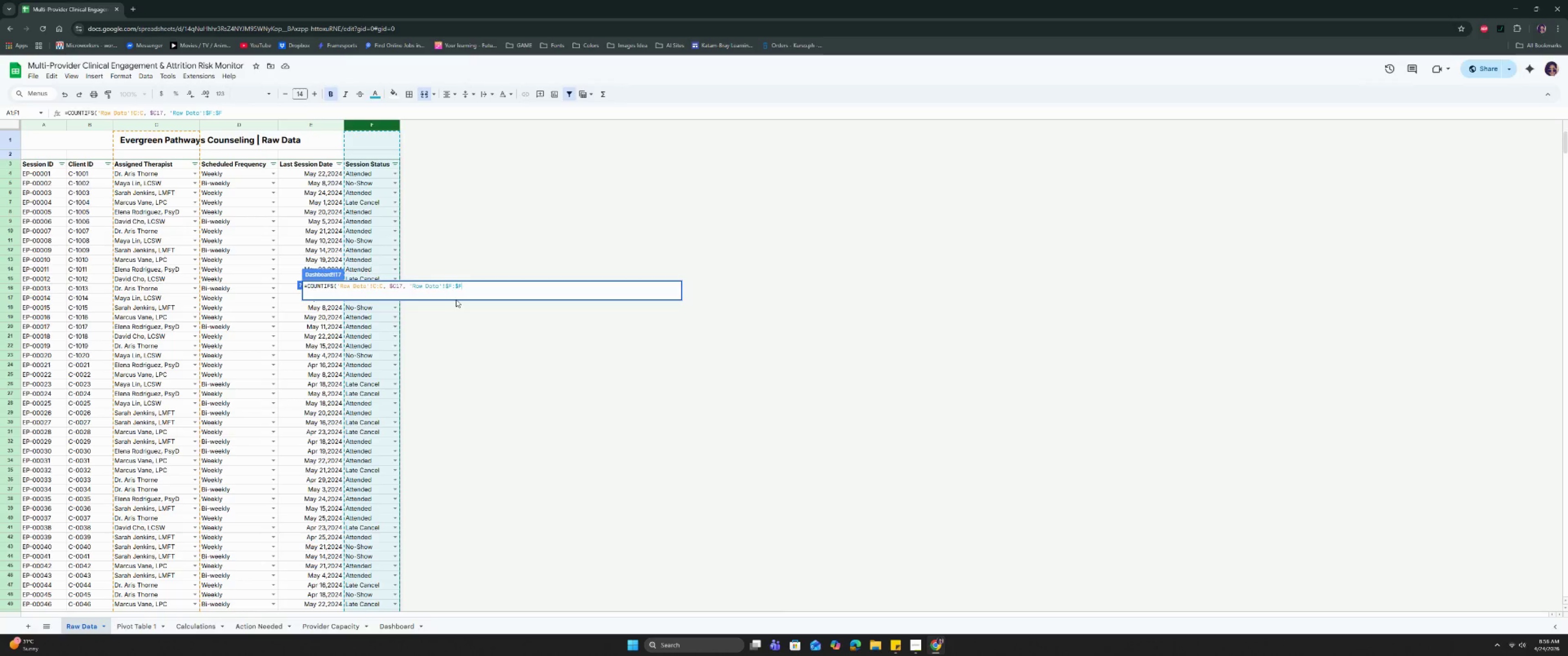 
key(ArrowRight)
 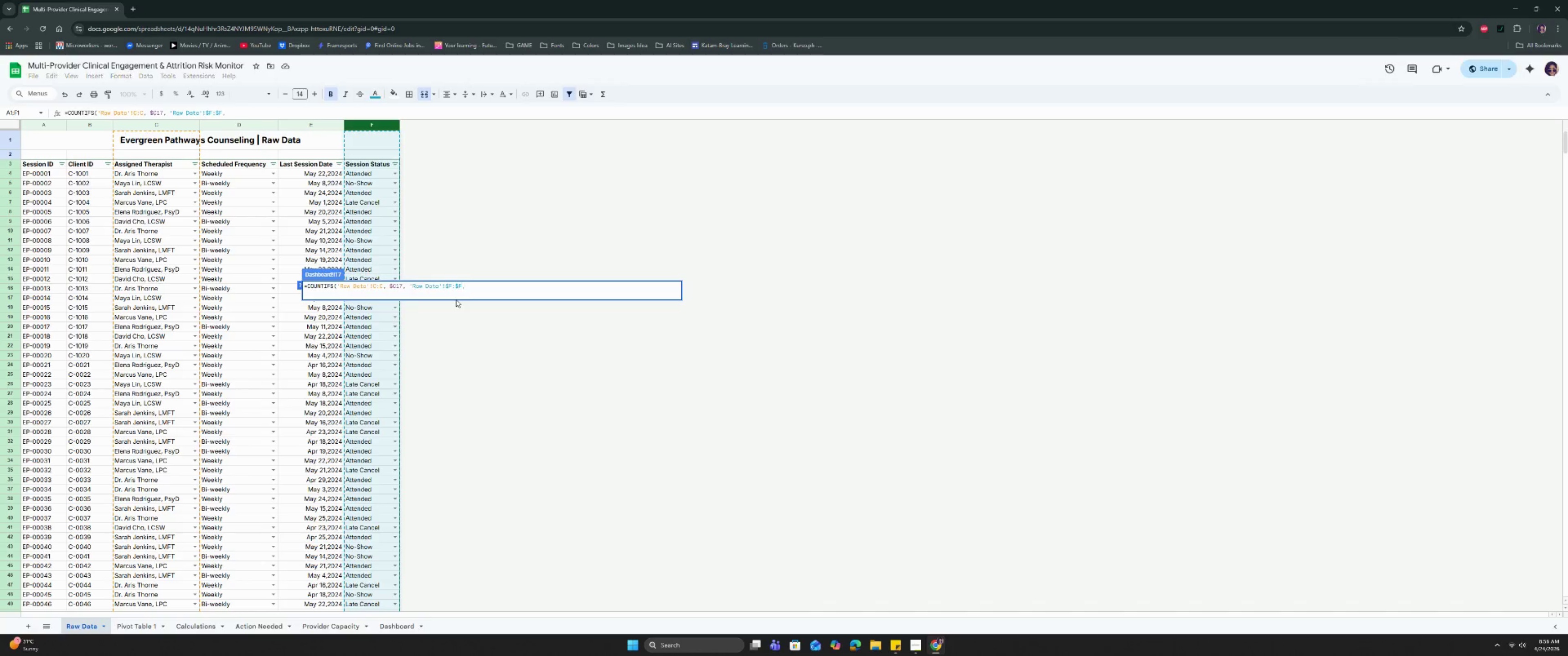 
type(, "NO)
key(Backspace)
type(o=-)
key(Backspace)
key(Backspace)
type(-Show"))
 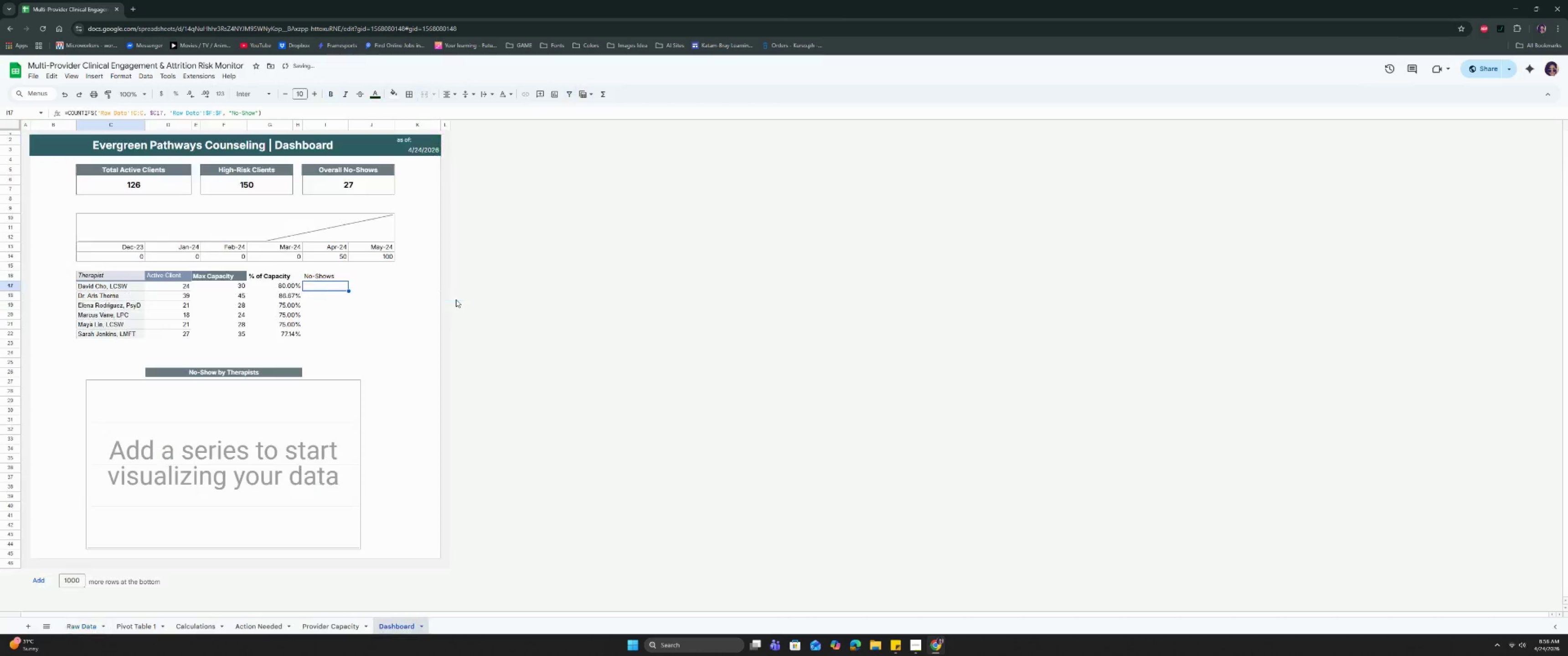 
 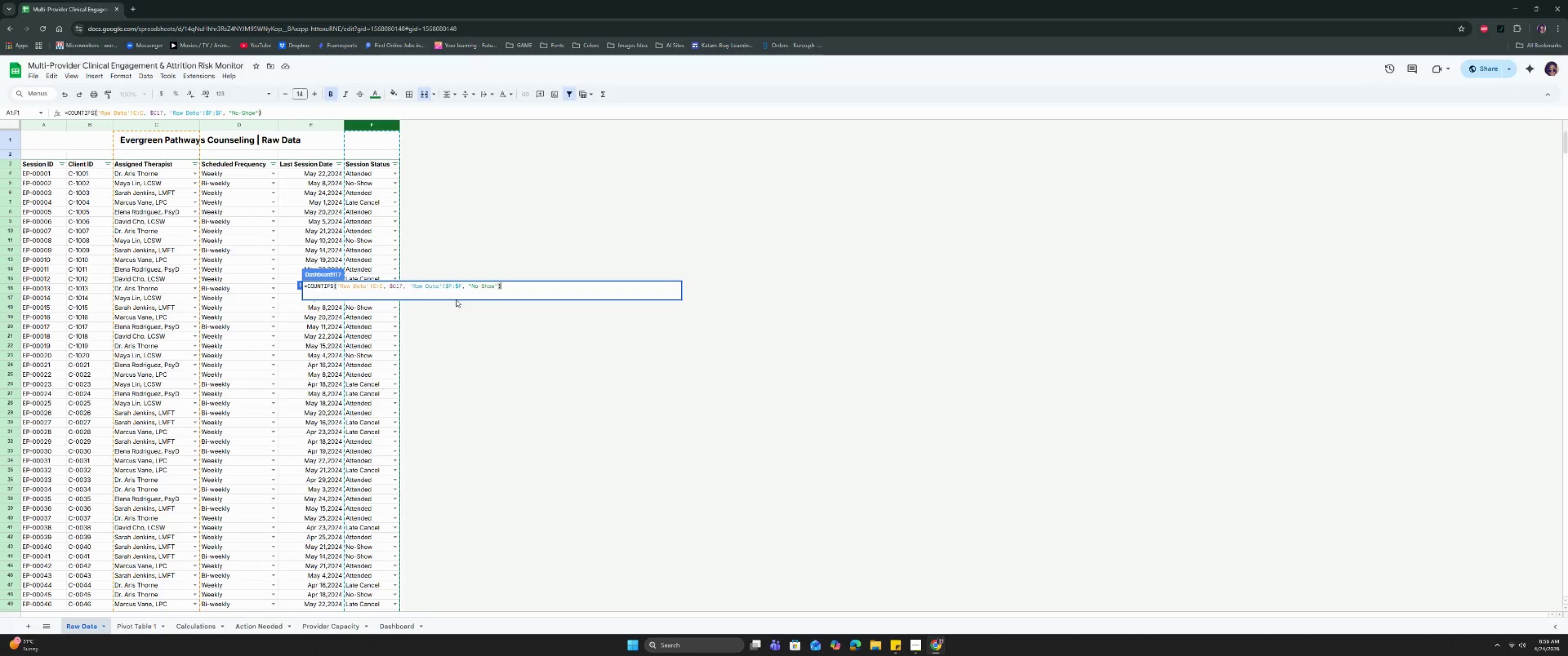 
key(Enter)
 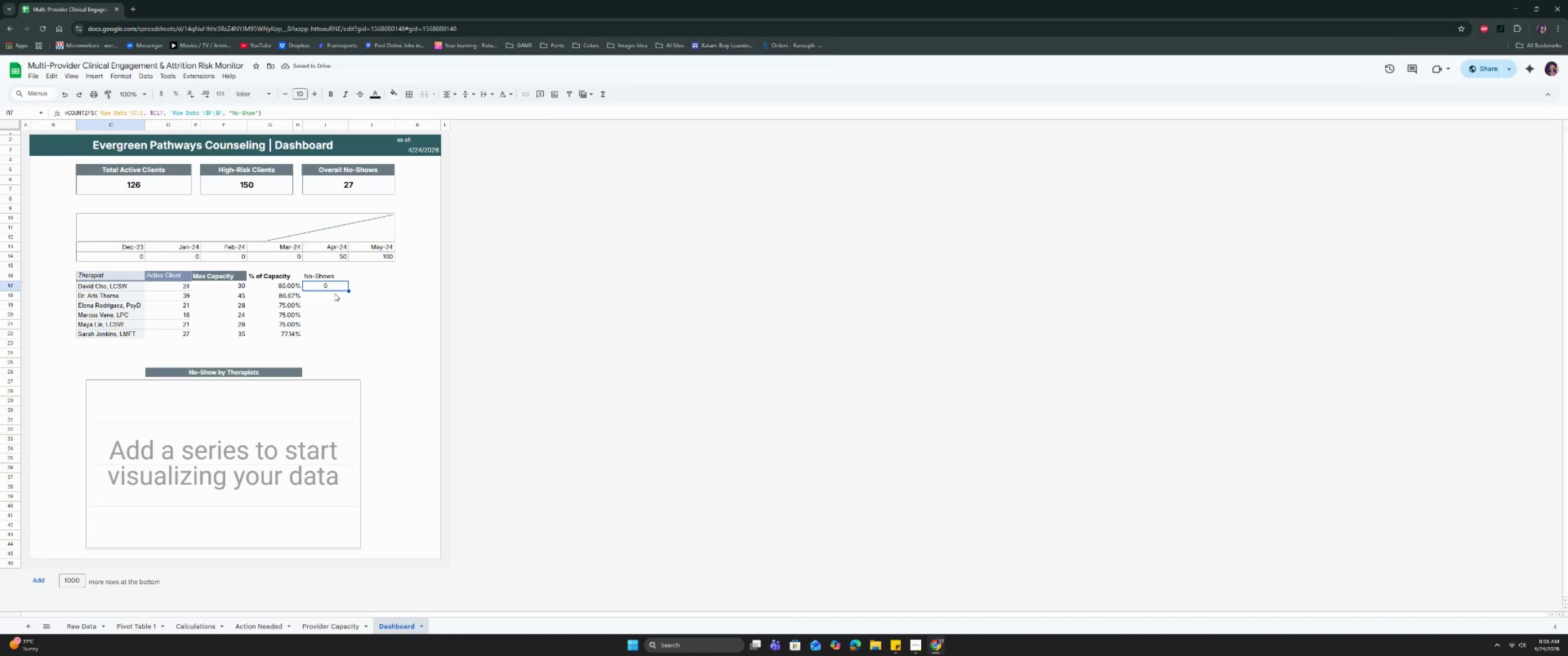 
left_click_drag(start_coordinate=[349, 290], to_coordinate=[344, 330])
 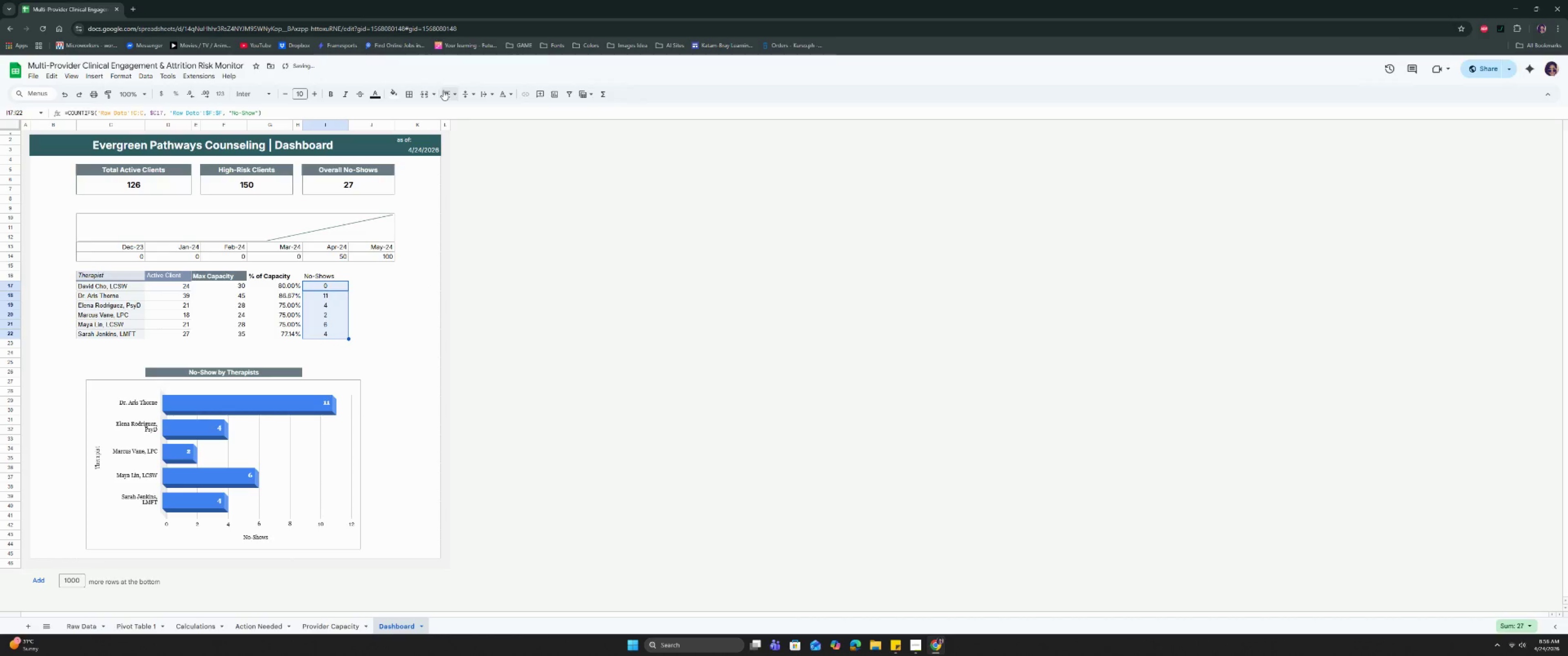 
double_click([485, 113])
 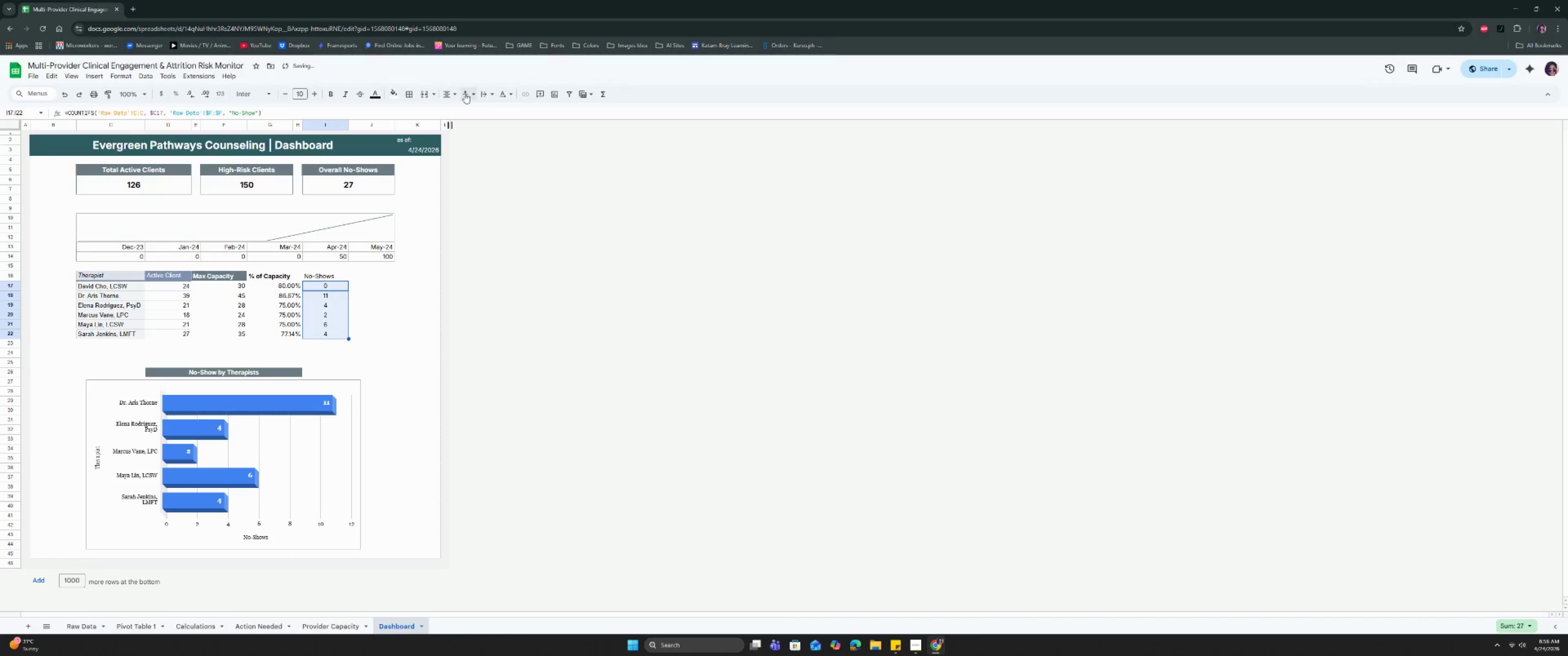 
left_click([442, 93])
 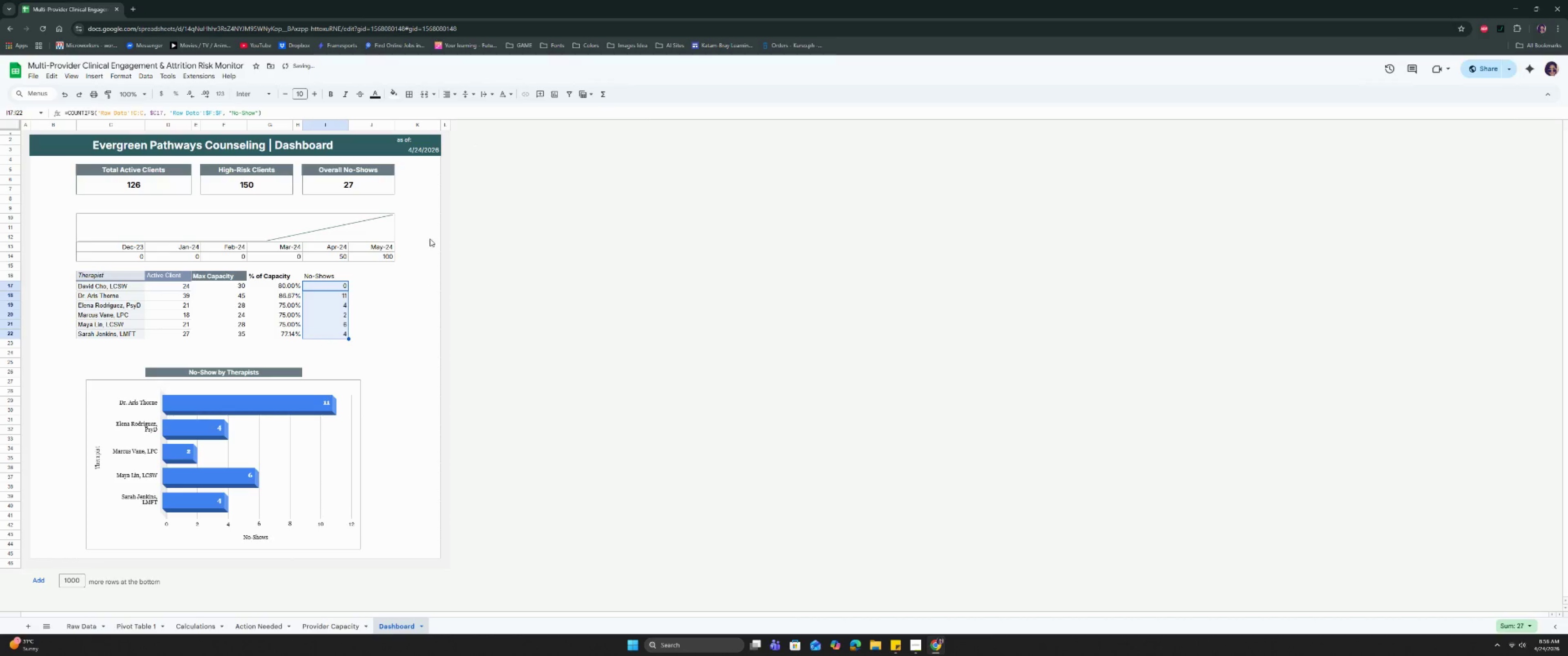 
double_click([389, 333])
 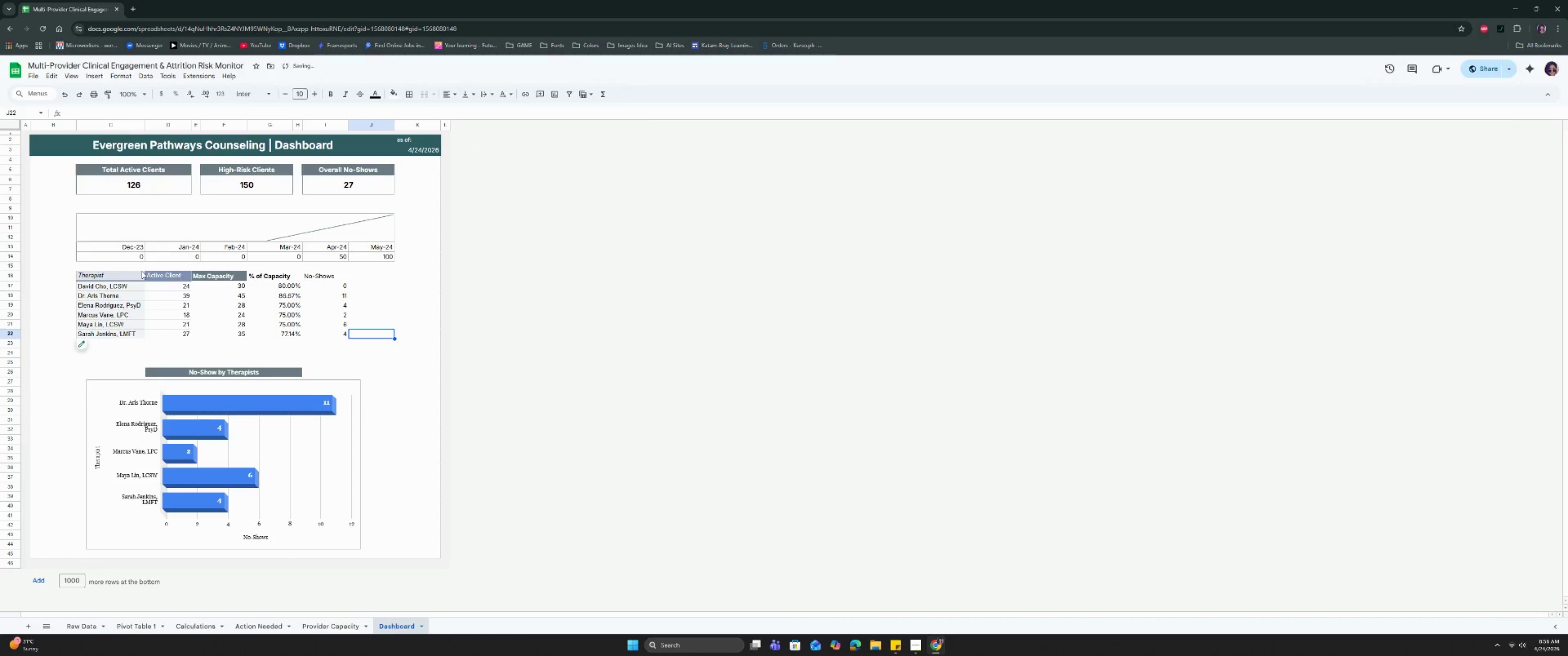 
left_click_drag(start_coordinate=[123, 272], to_coordinate=[340, 277])
 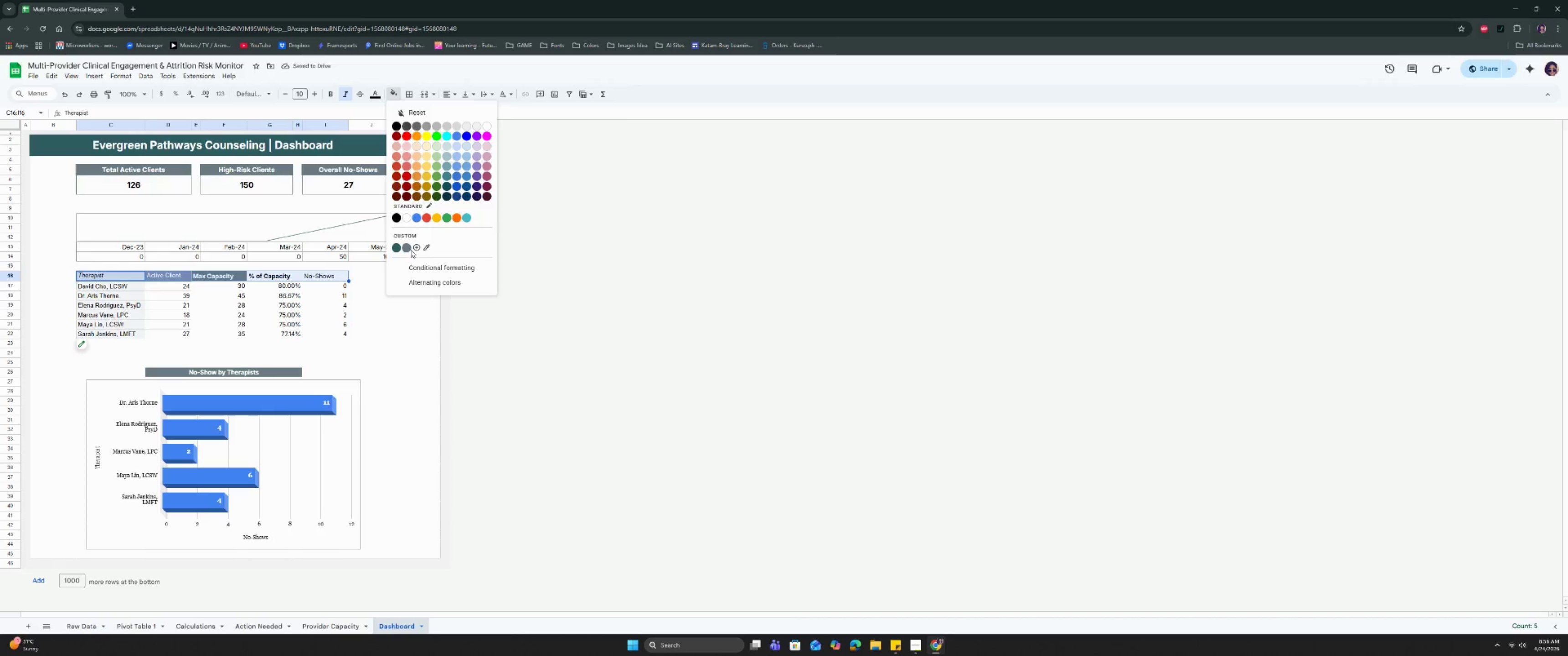 
left_click([408, 248])
 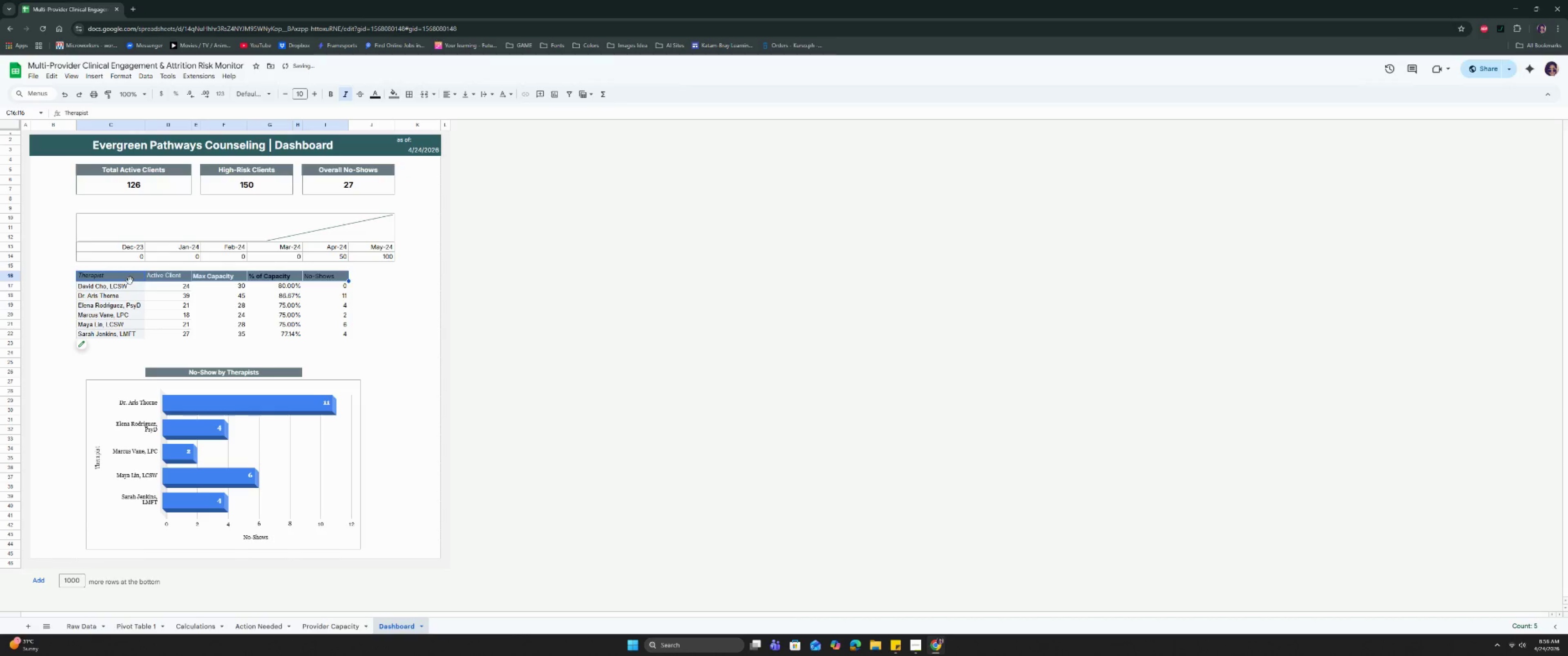 
key(Control+B)
 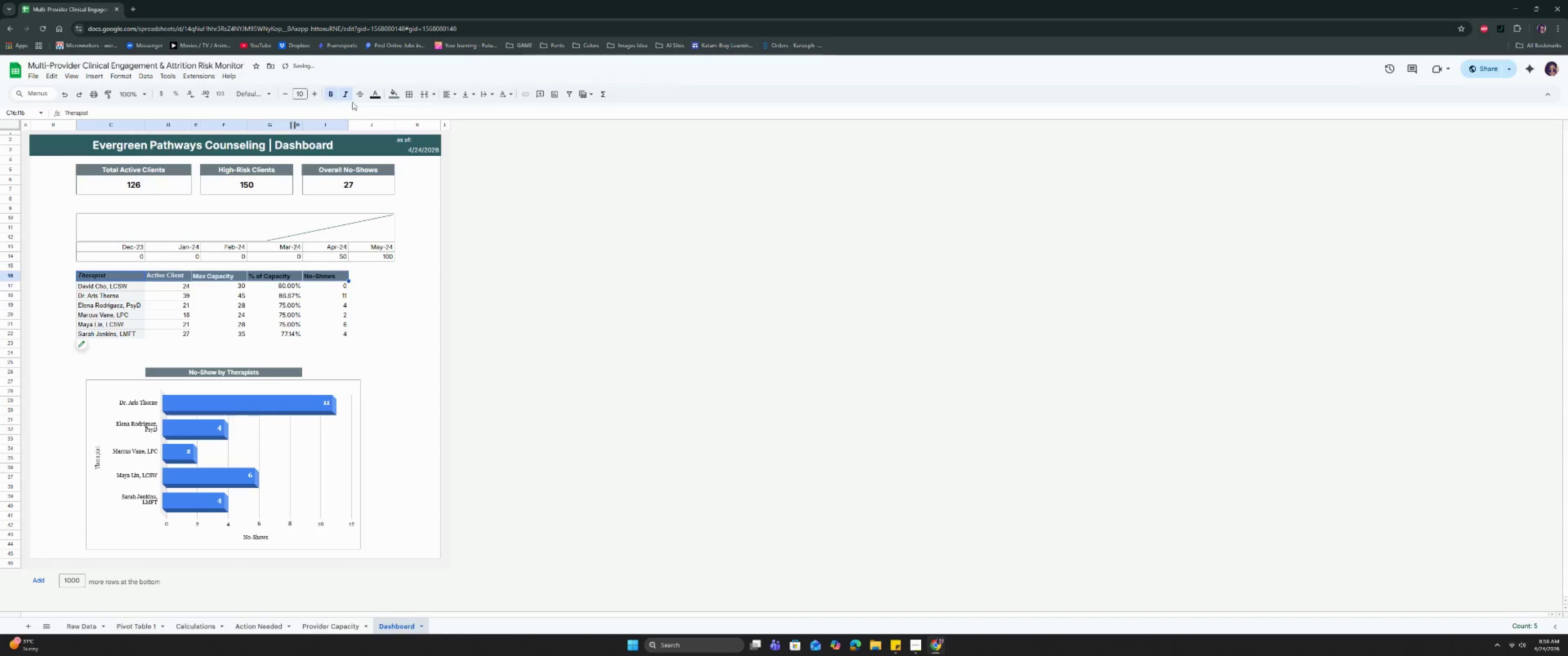 
left_click([378, 93])
 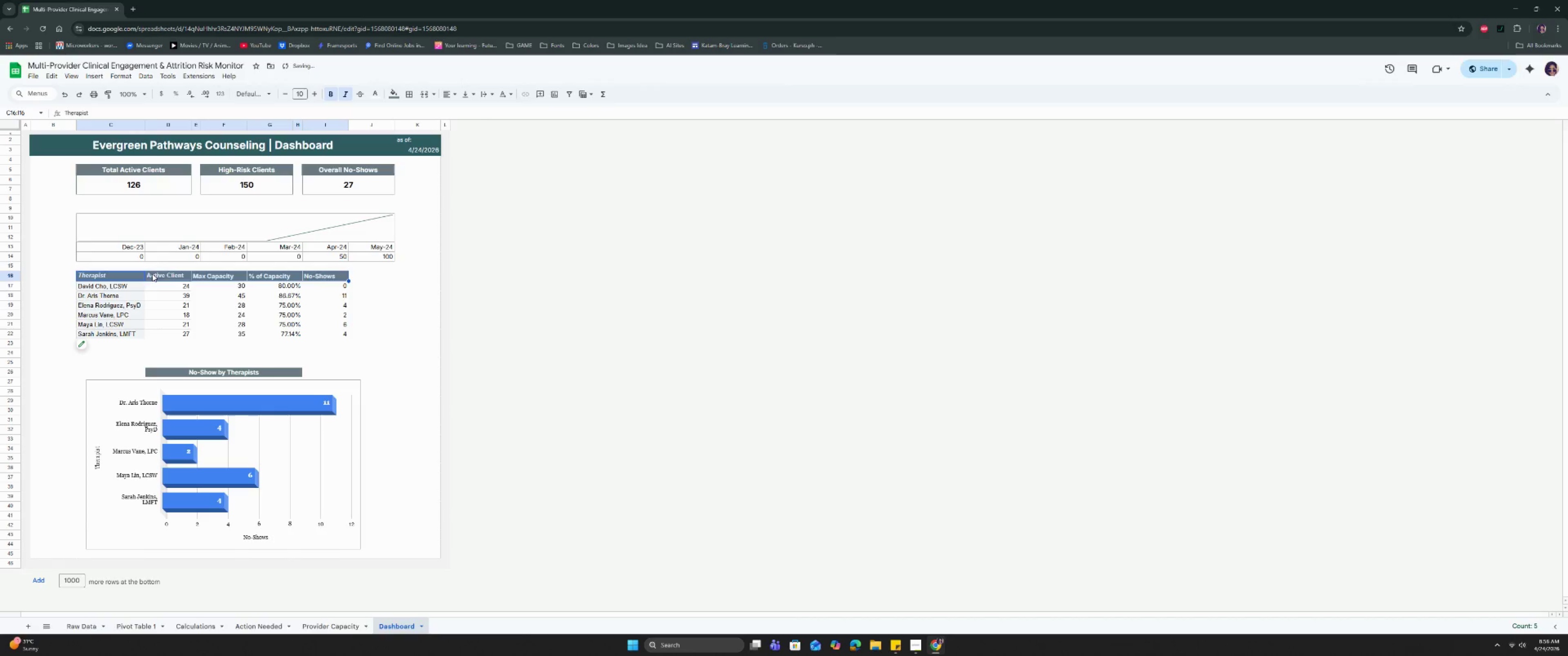 
left_click_drag(start_coordinate=[137, 273], to_coordinate=[319, 336])
 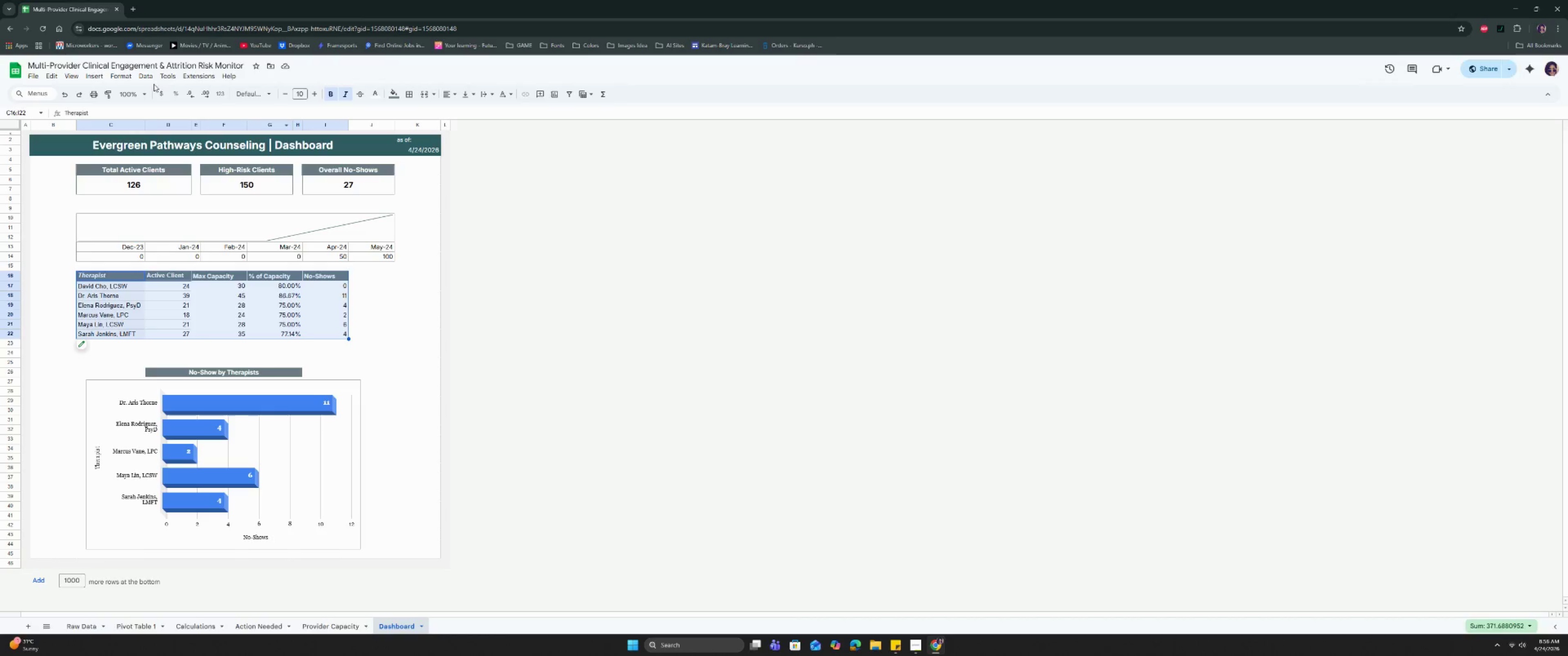 
left_click([119, 78])
 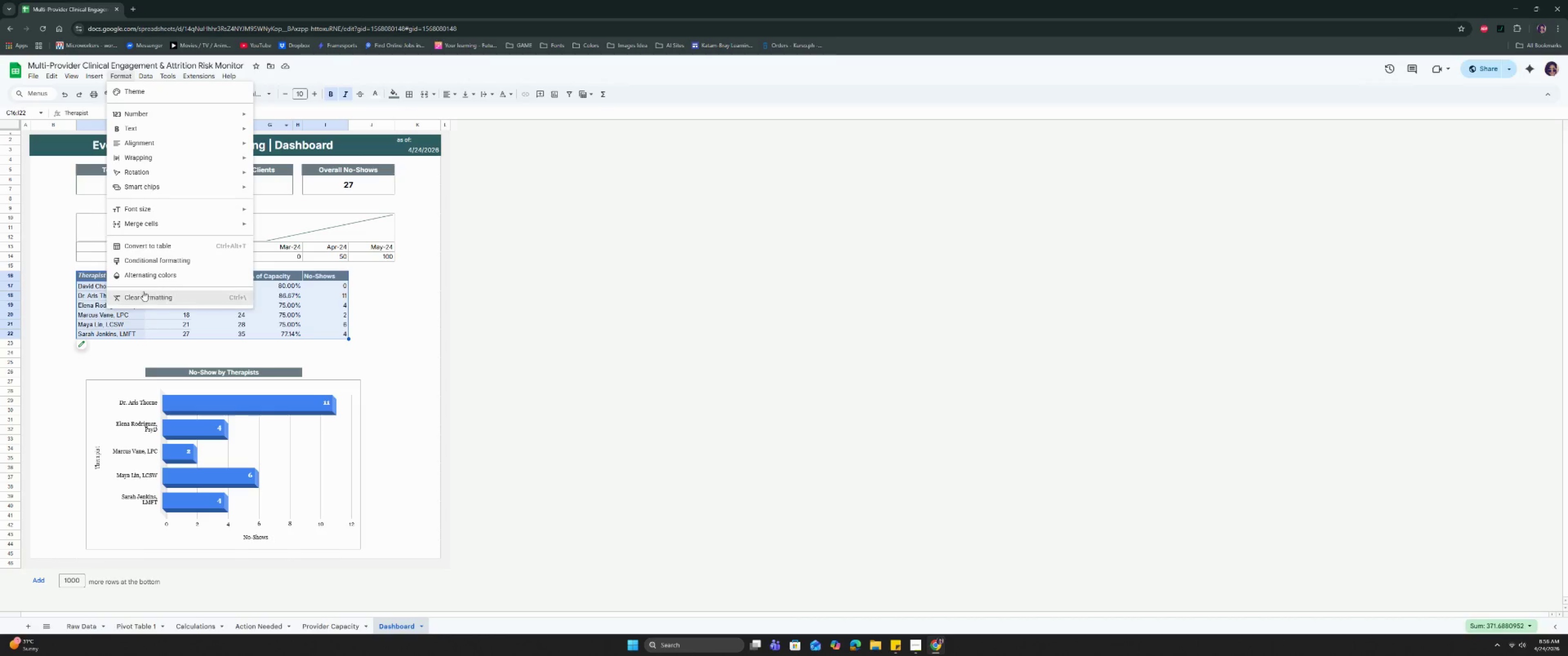 
left_click([146, 276])
 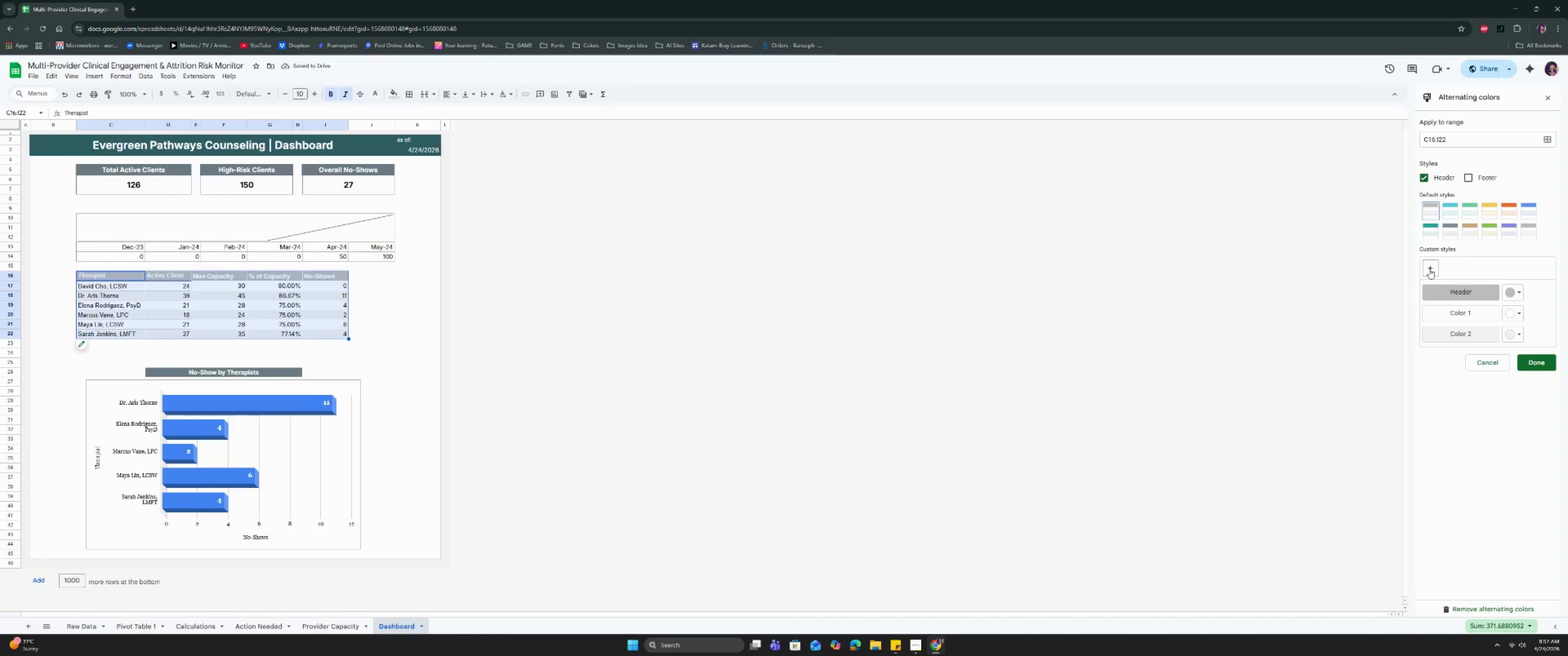 
left_click([1515, 290])
 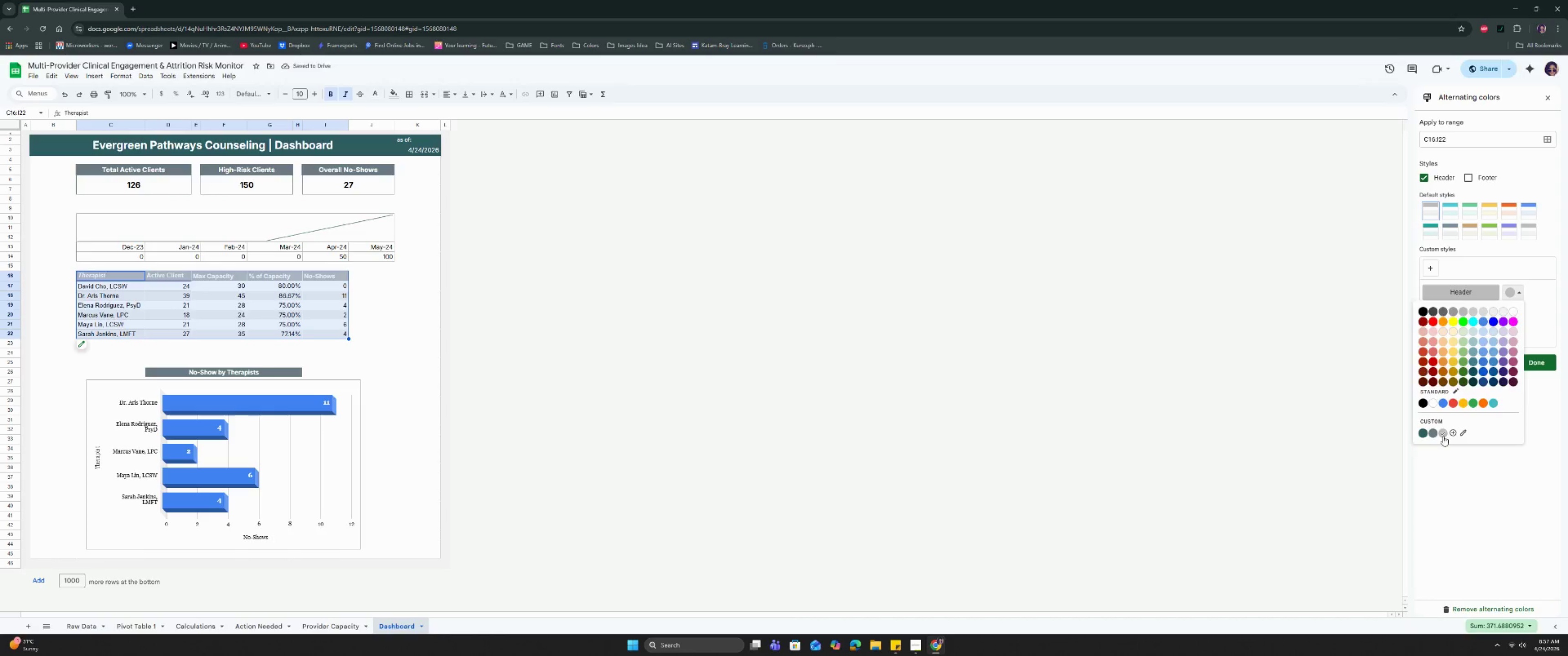 
left_click([1443, 436])
 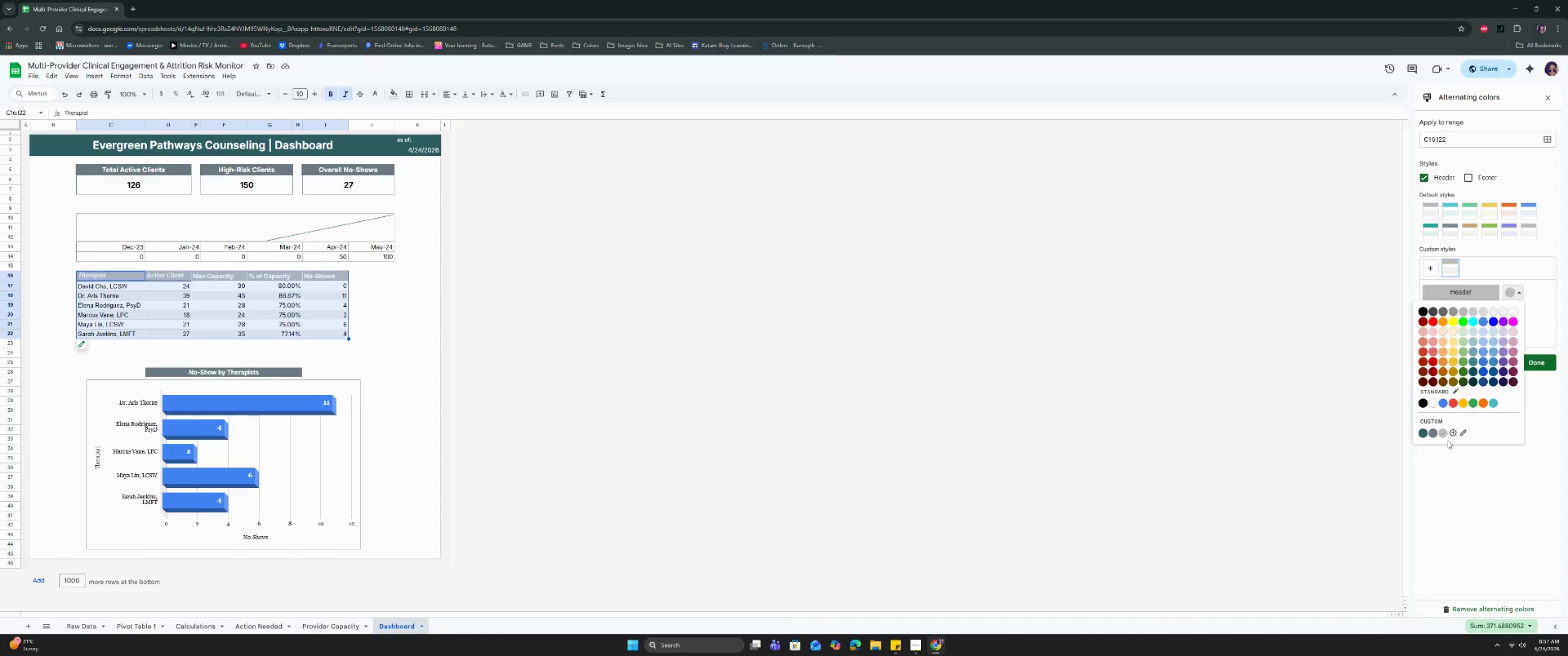 
left_click([1433, 435])
 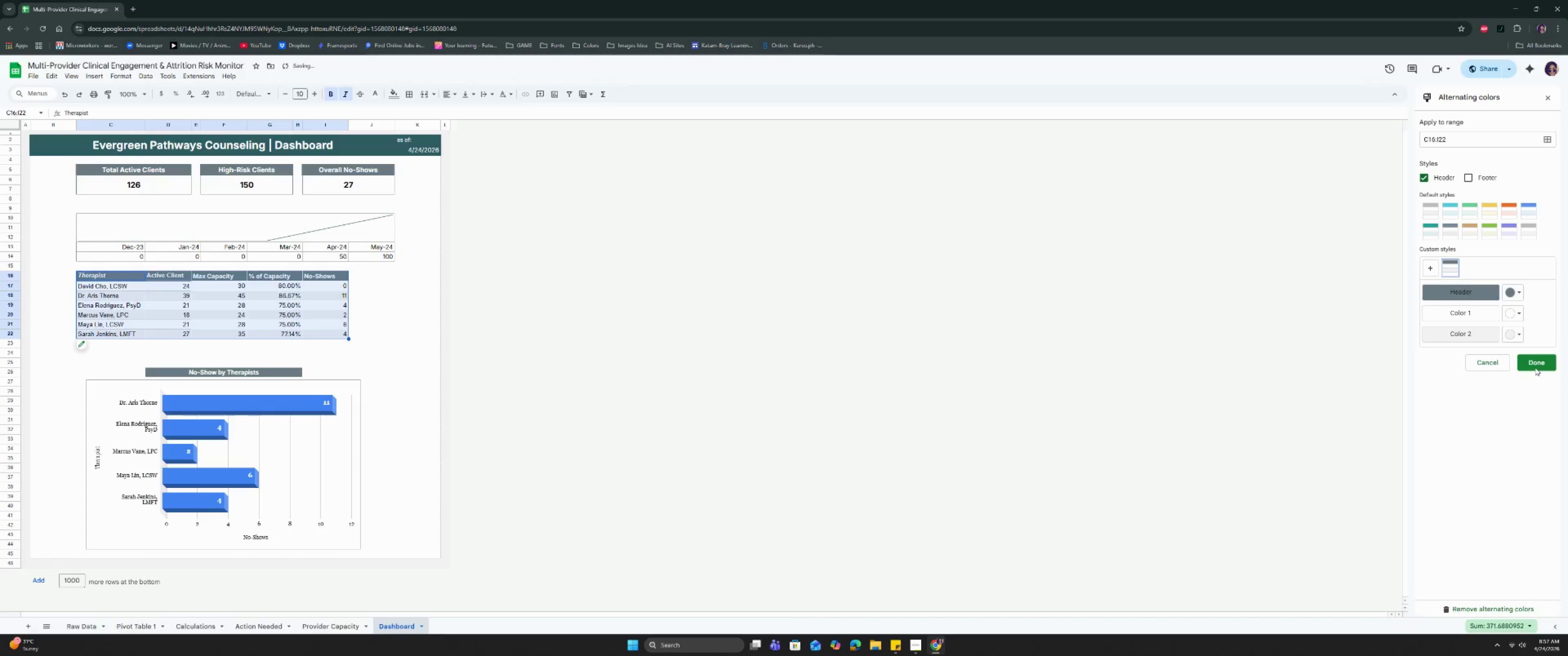 
left_click([1537, 362])
 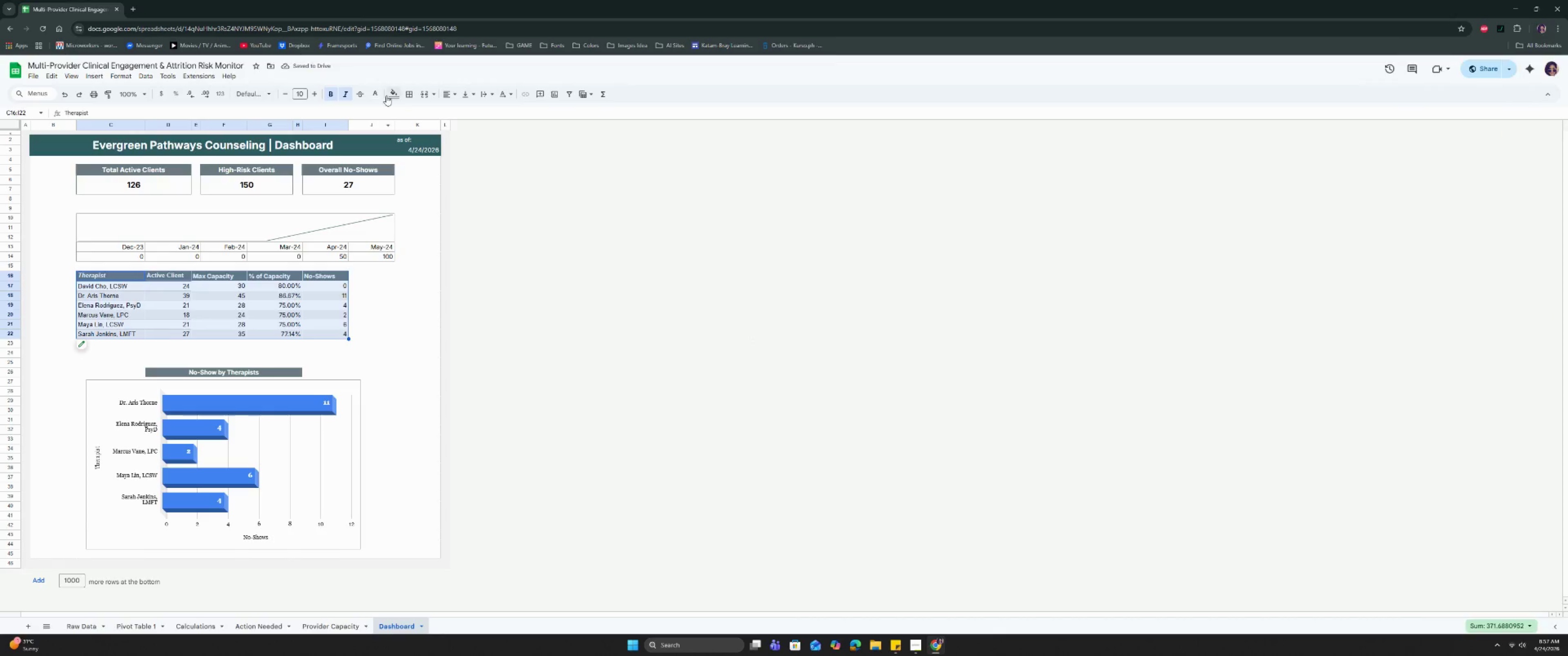 
left_click([412, 89])
 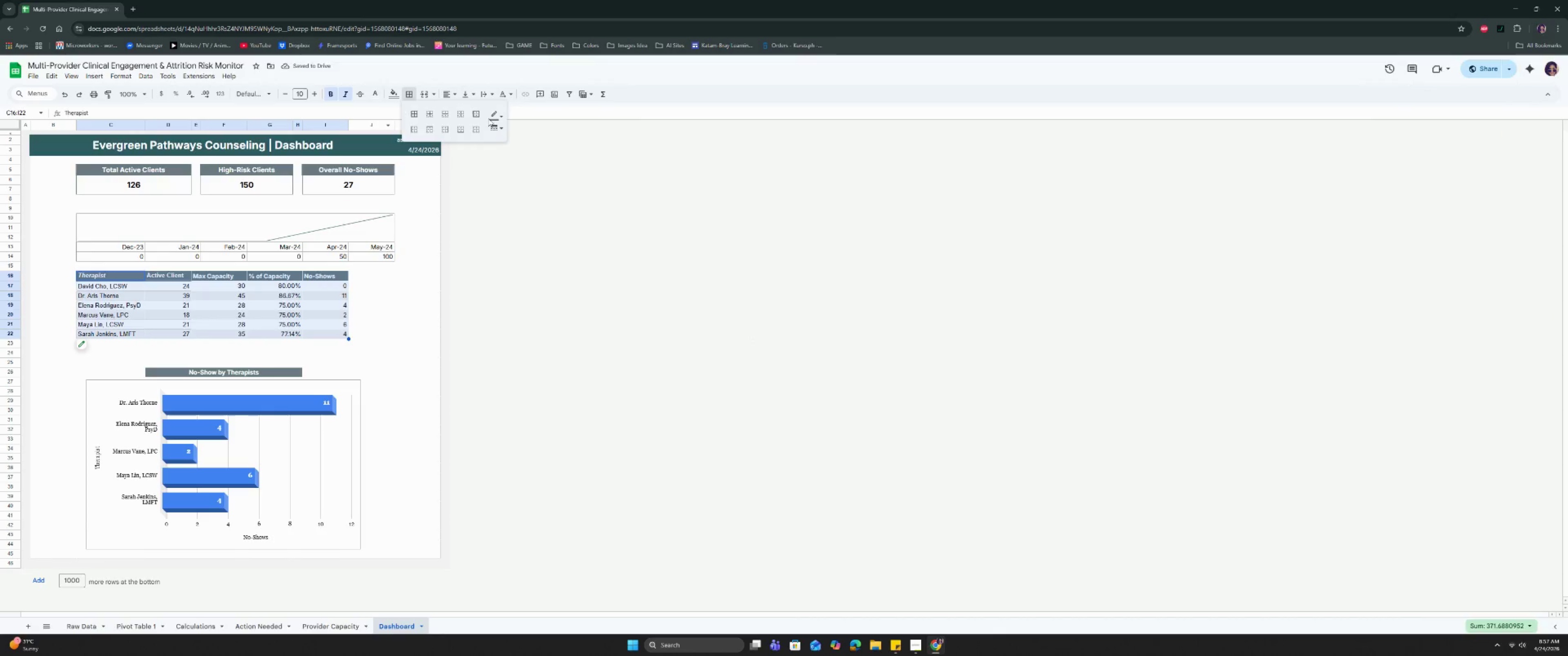 
left_click([488, 118])
 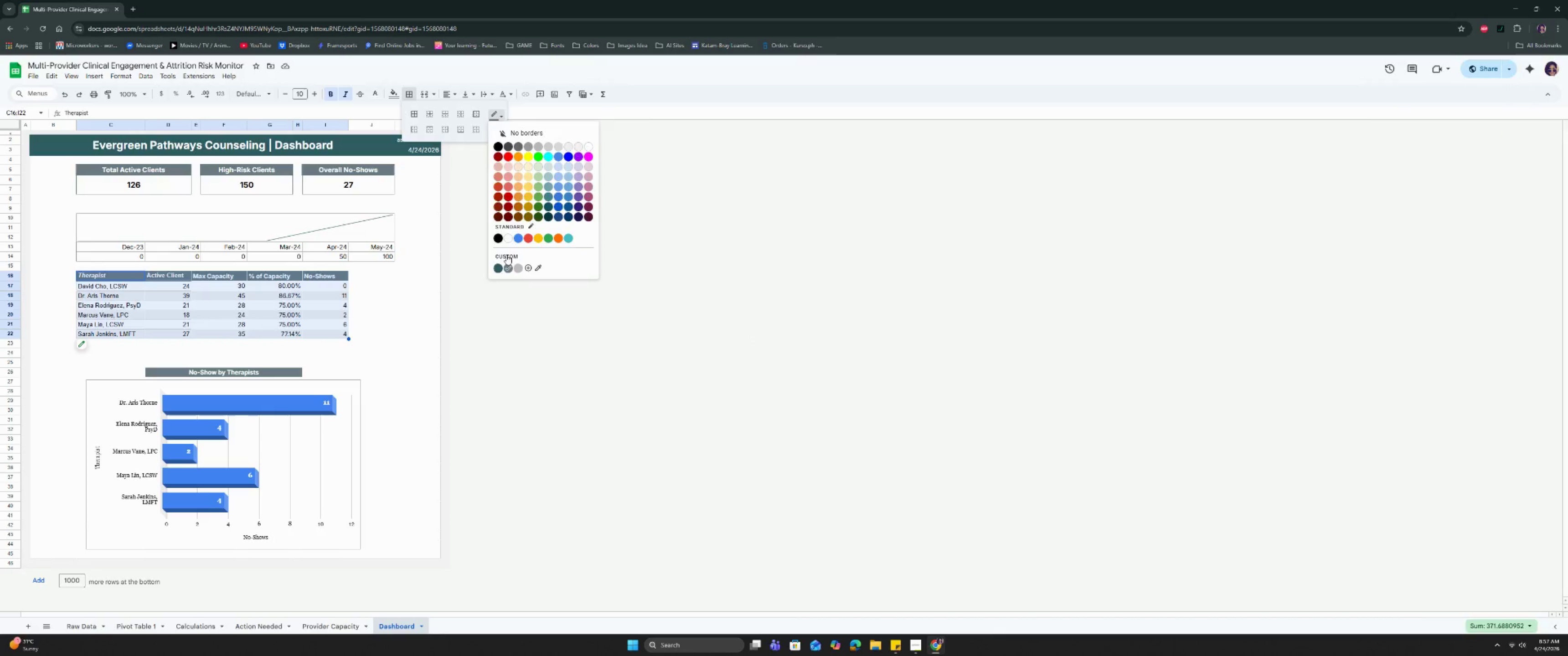 
left_click([491, 128])
 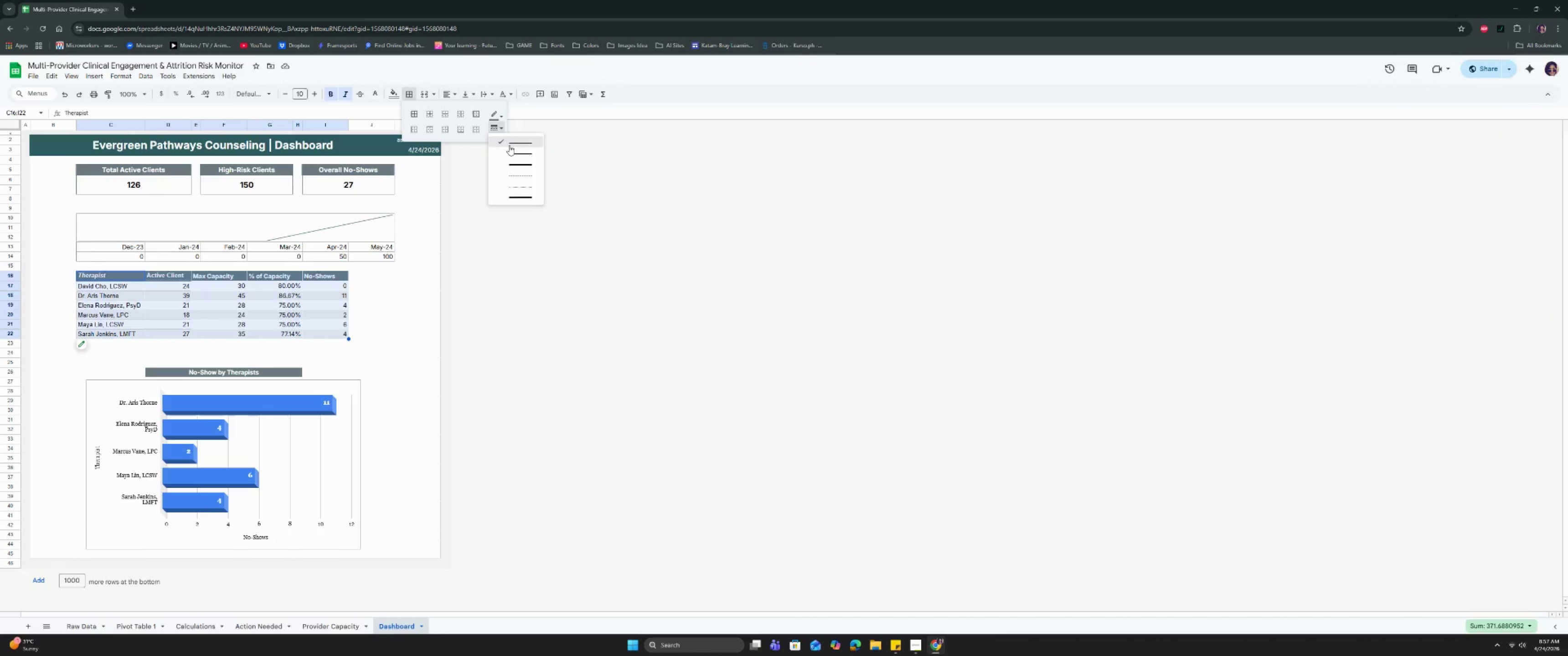 
left_click([509, 145])
 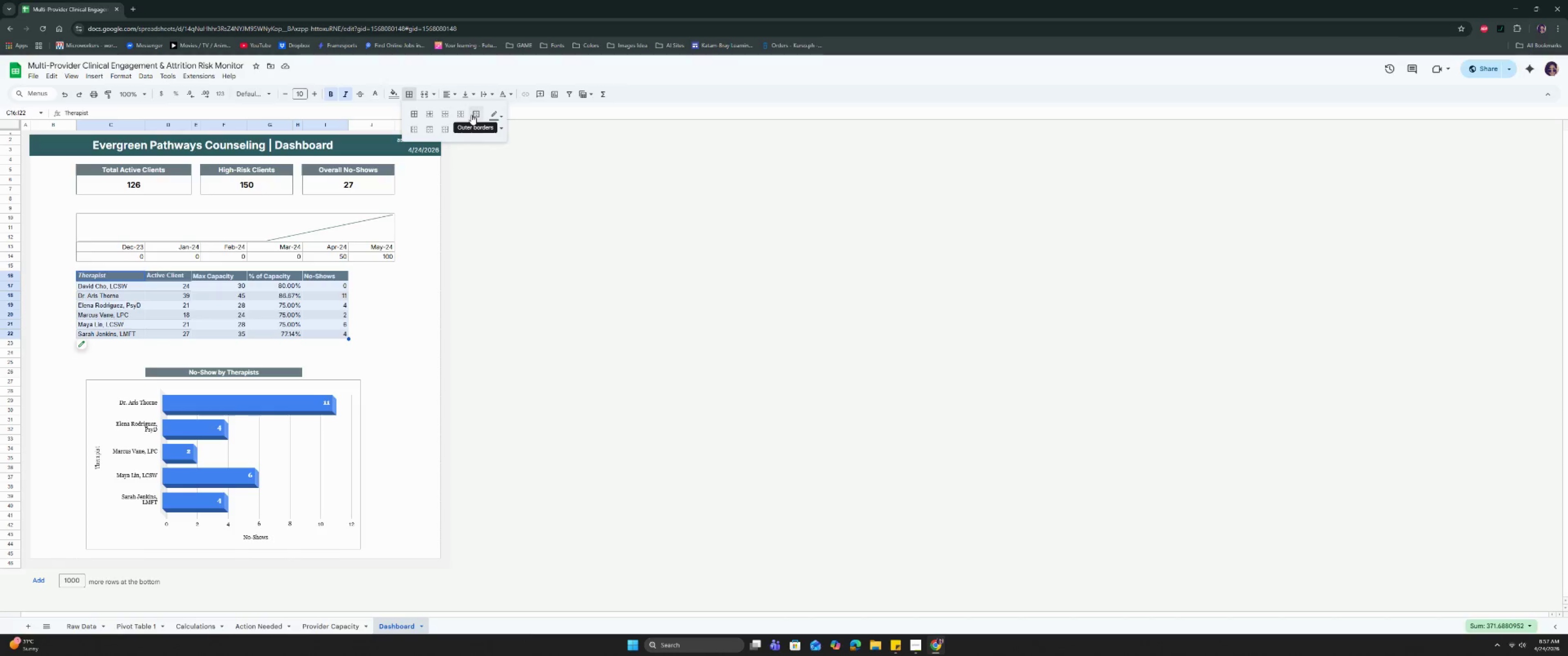 
left_click([471, 115])
 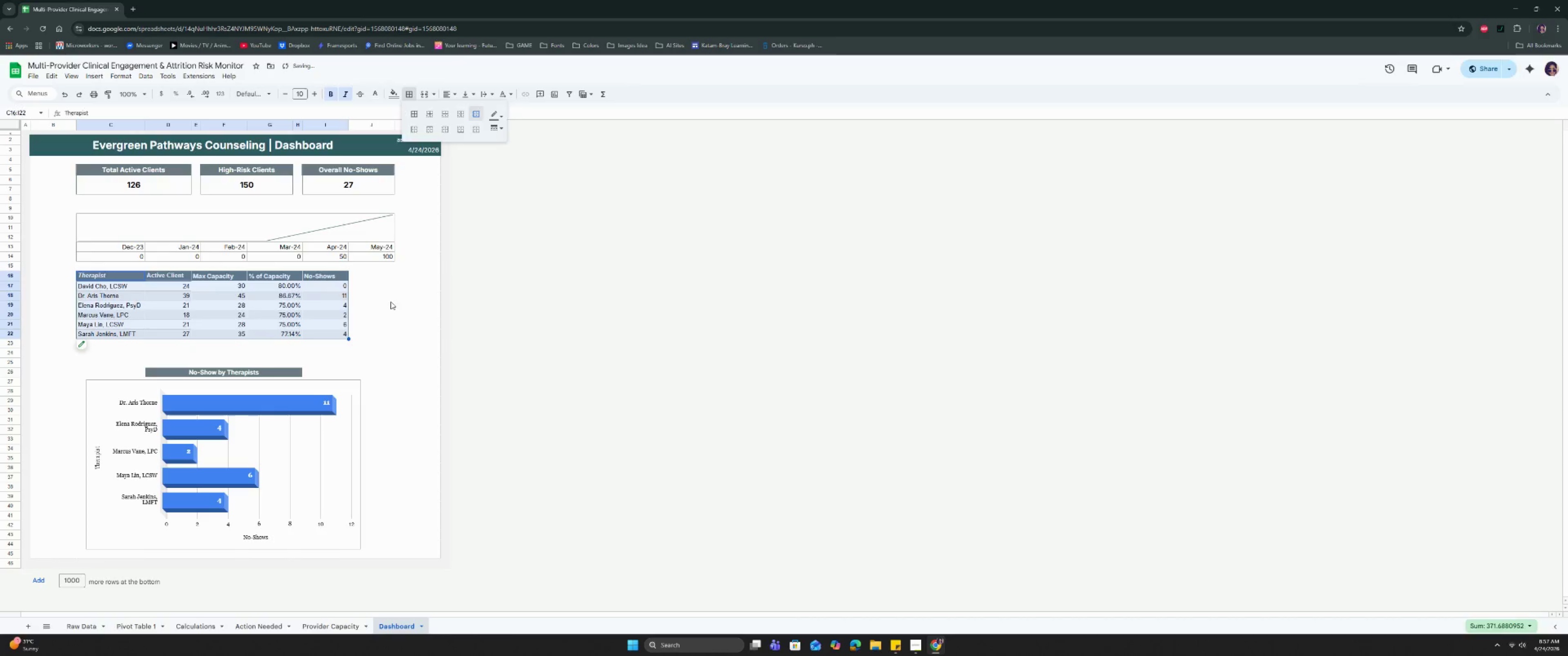 
left_click([389, 308])
 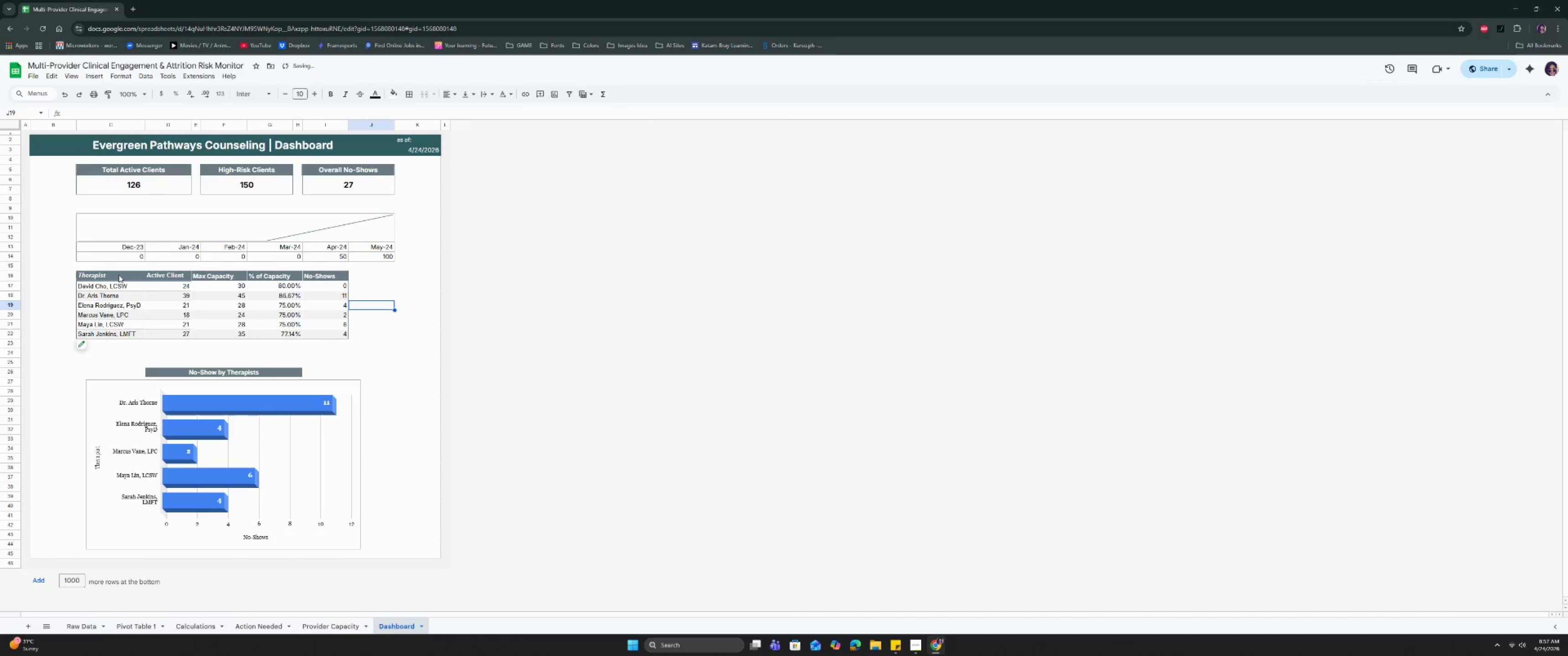 
left_click_drag(start_coordinate=[115, 274], to_coordinate=[321, 276])
 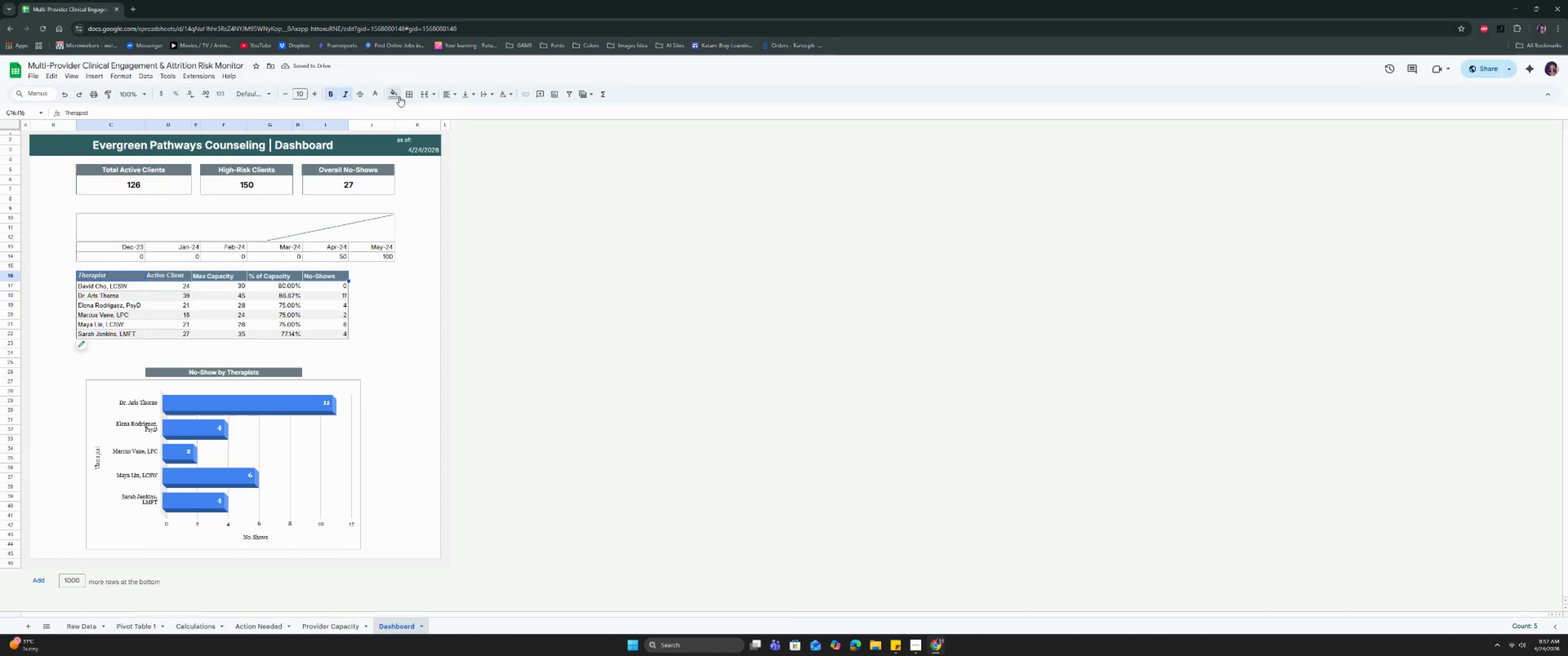 
left_click([411, 97])
 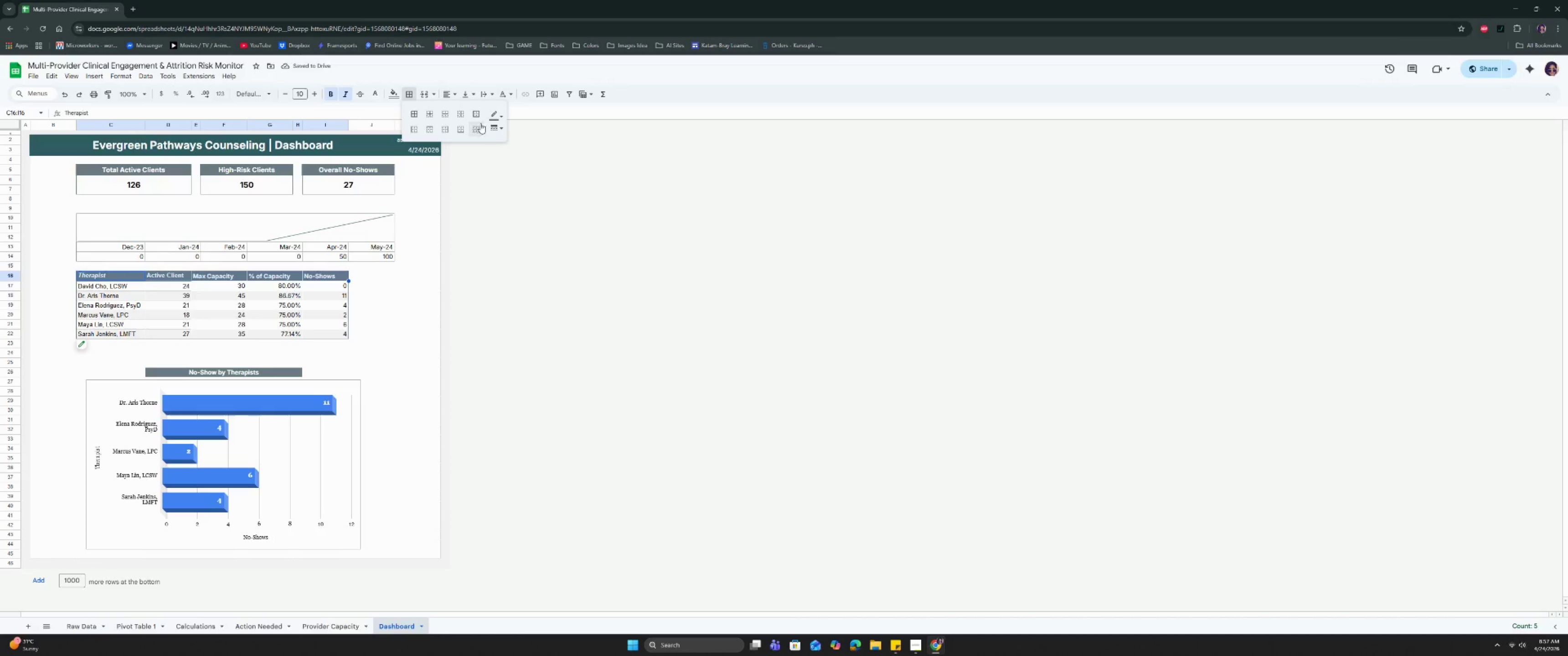 
left_click([490, 128])
 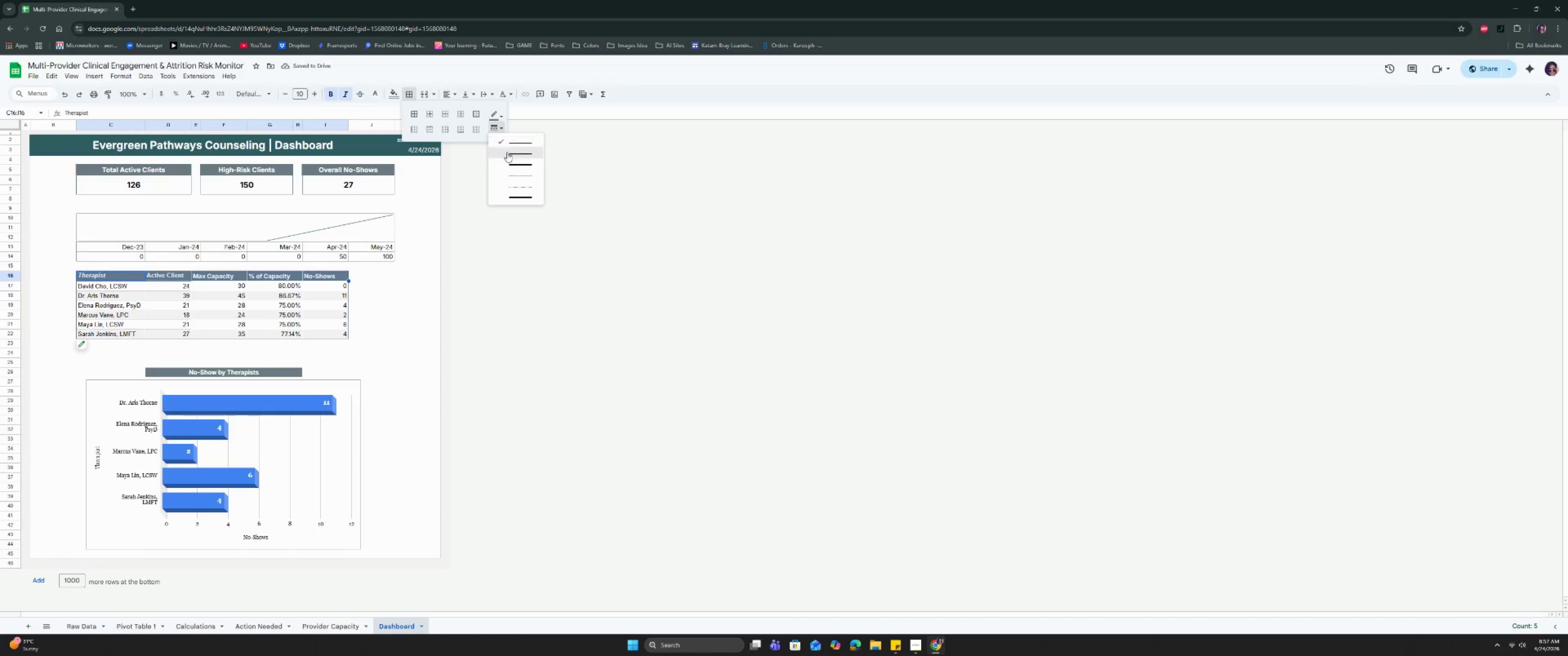 
left_click([507, 152])
 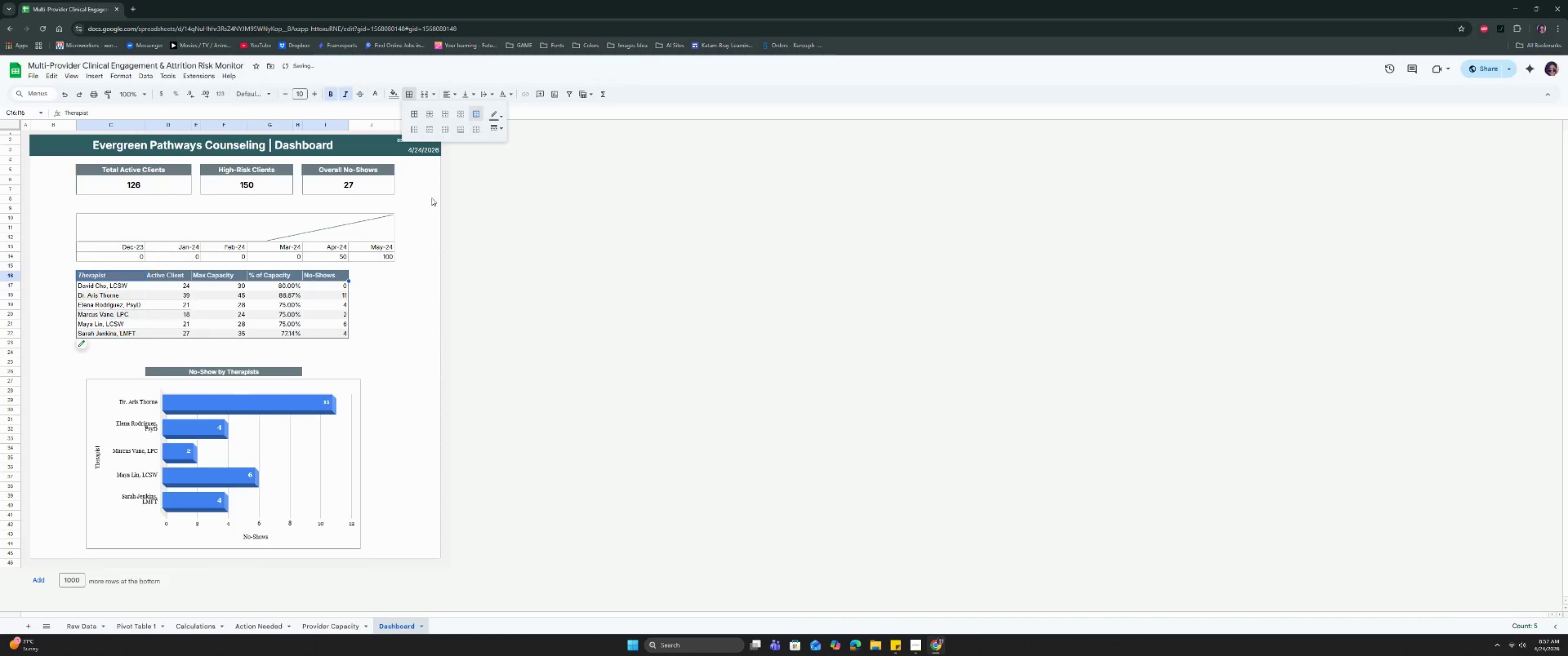 
double_click([354, 327])
 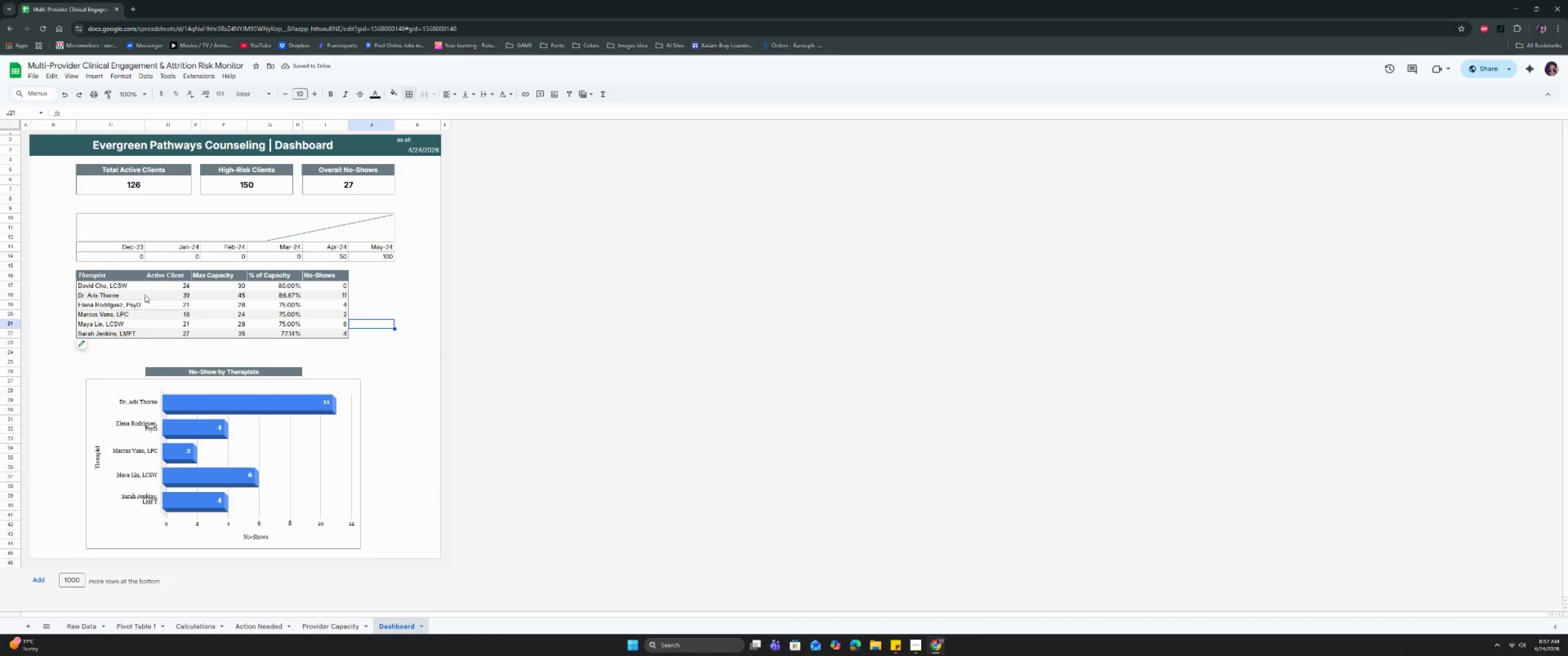 
left_click_drag(start_coordinate=[113, 275], to_coordinate=[152, 274])
 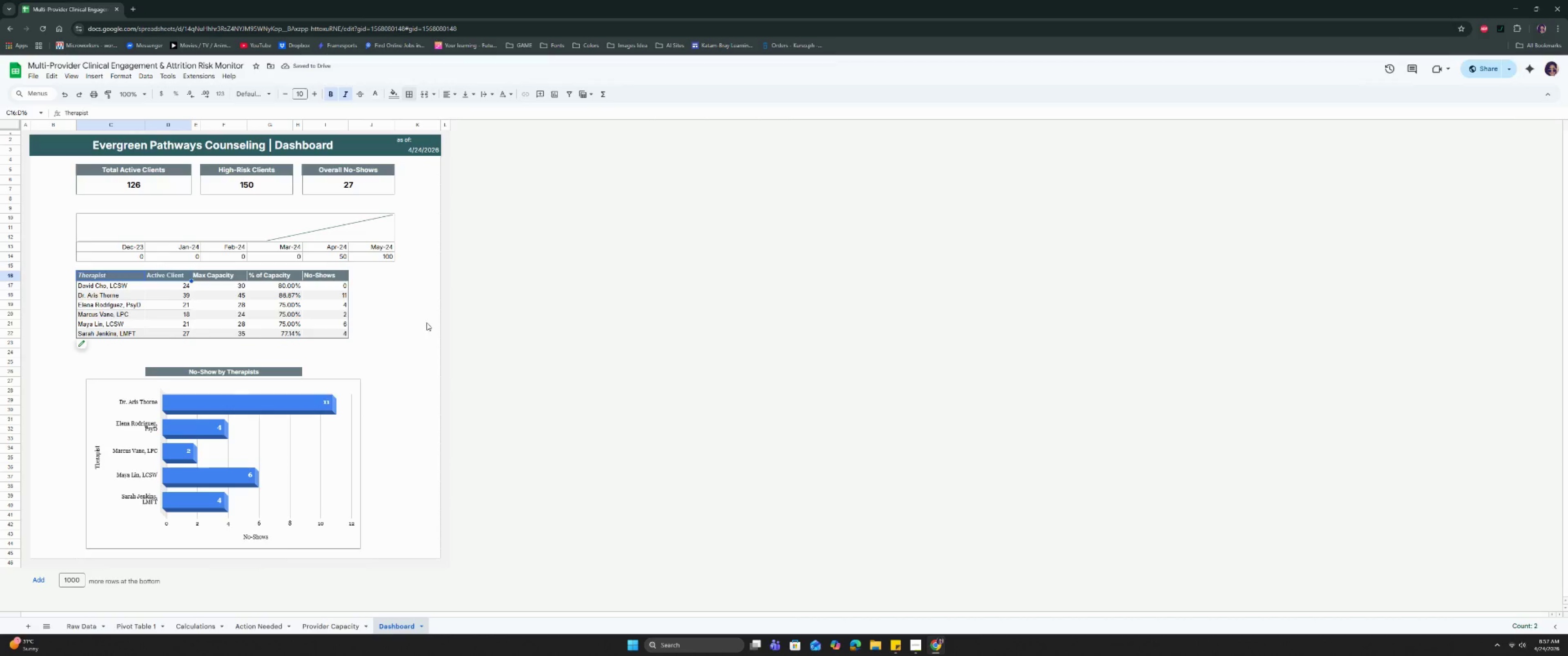 
left_click([434, 323])
 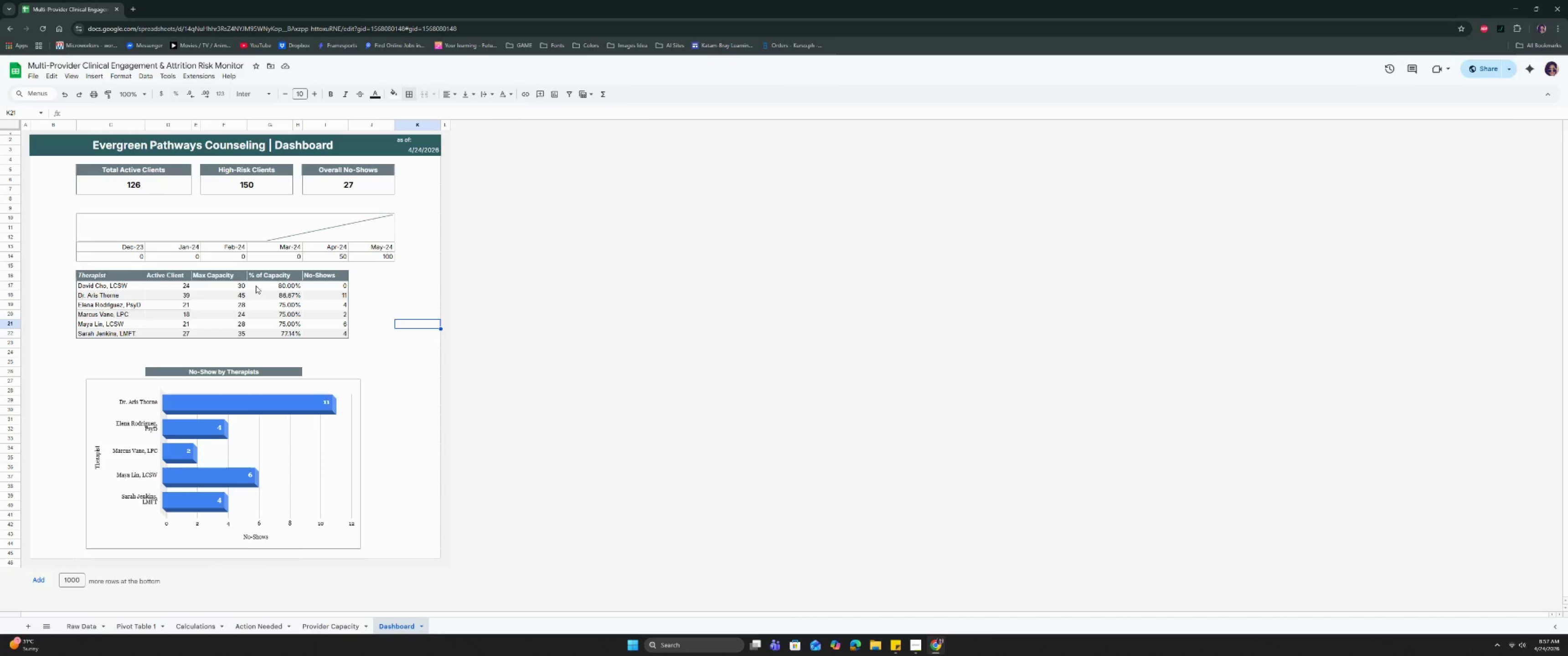 
left_click_drag(start_coordinate=[105, 272], to_coordinate=[160, 272])
 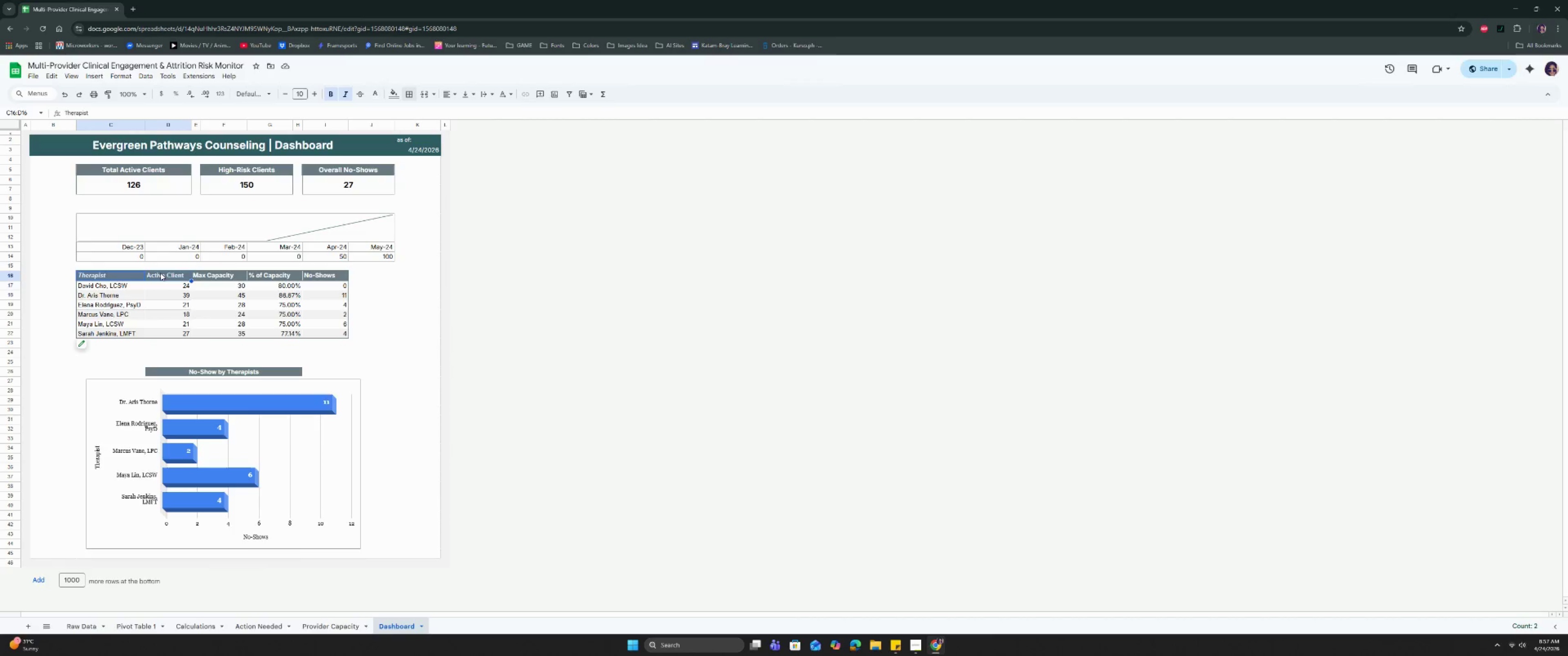 
key(Control+B)
 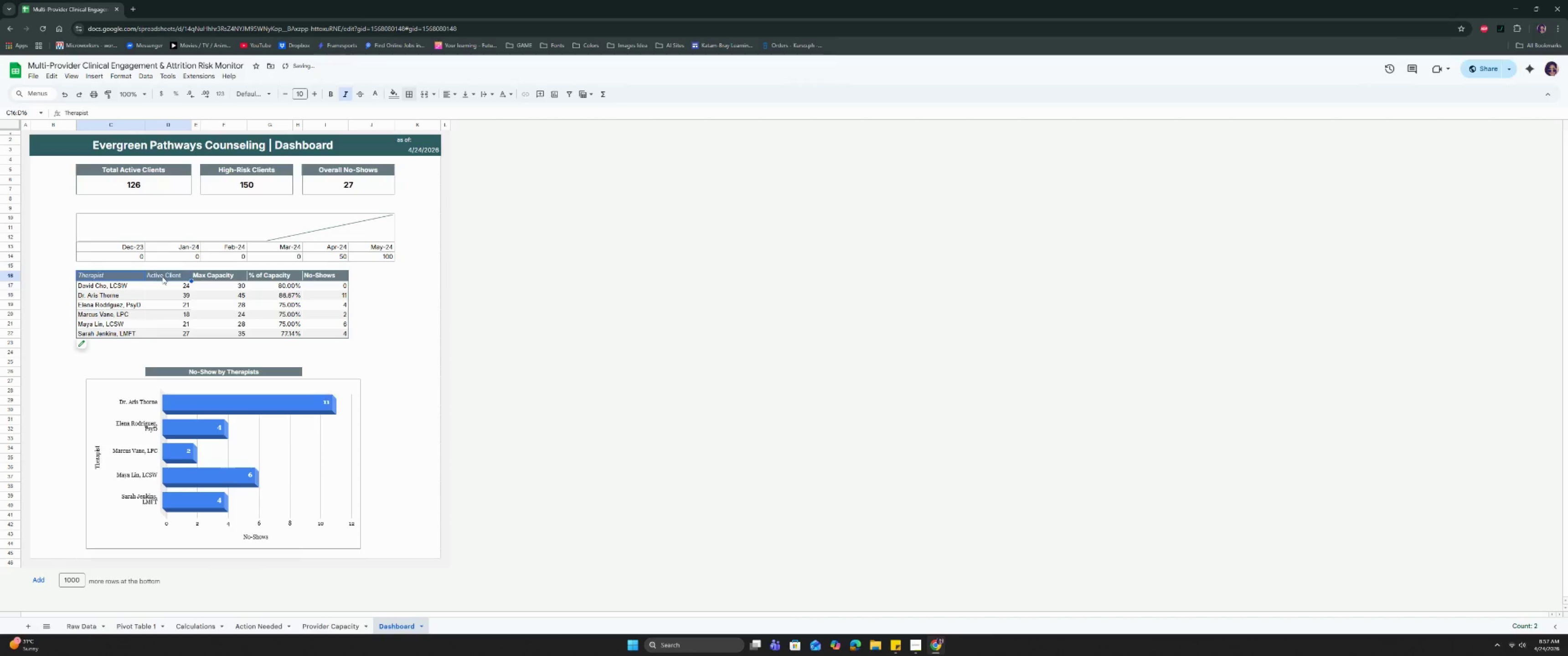 
key(Control+B)
 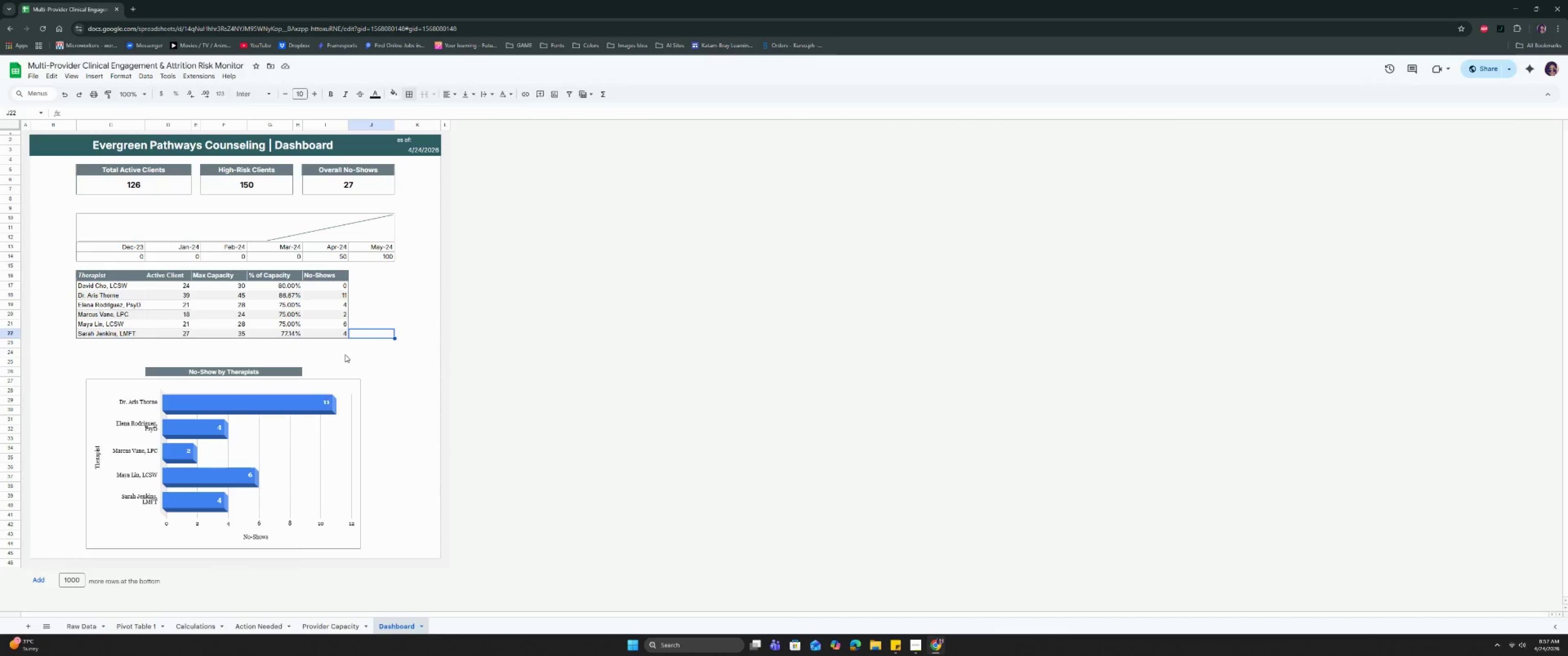 
wait(7.92)
 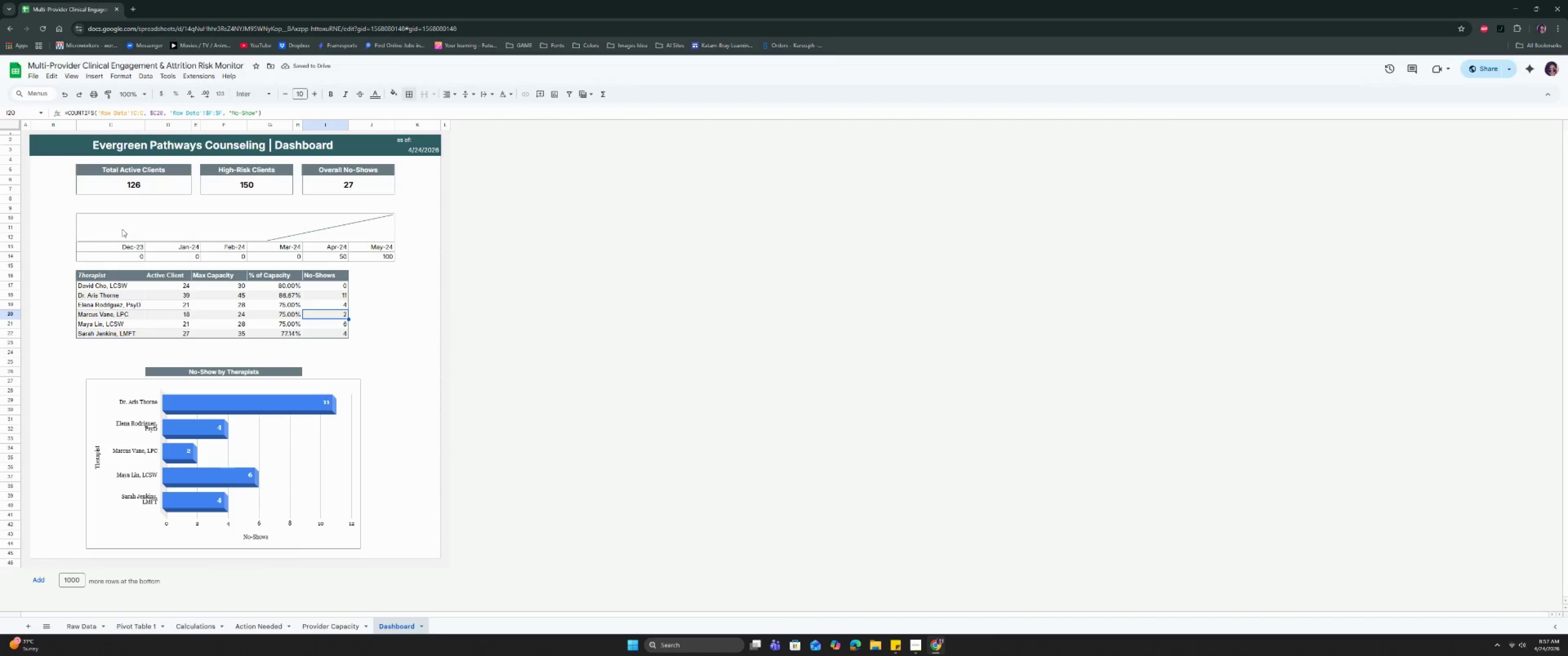 
hold_key(key=MetaLeft, duration=0.36)
 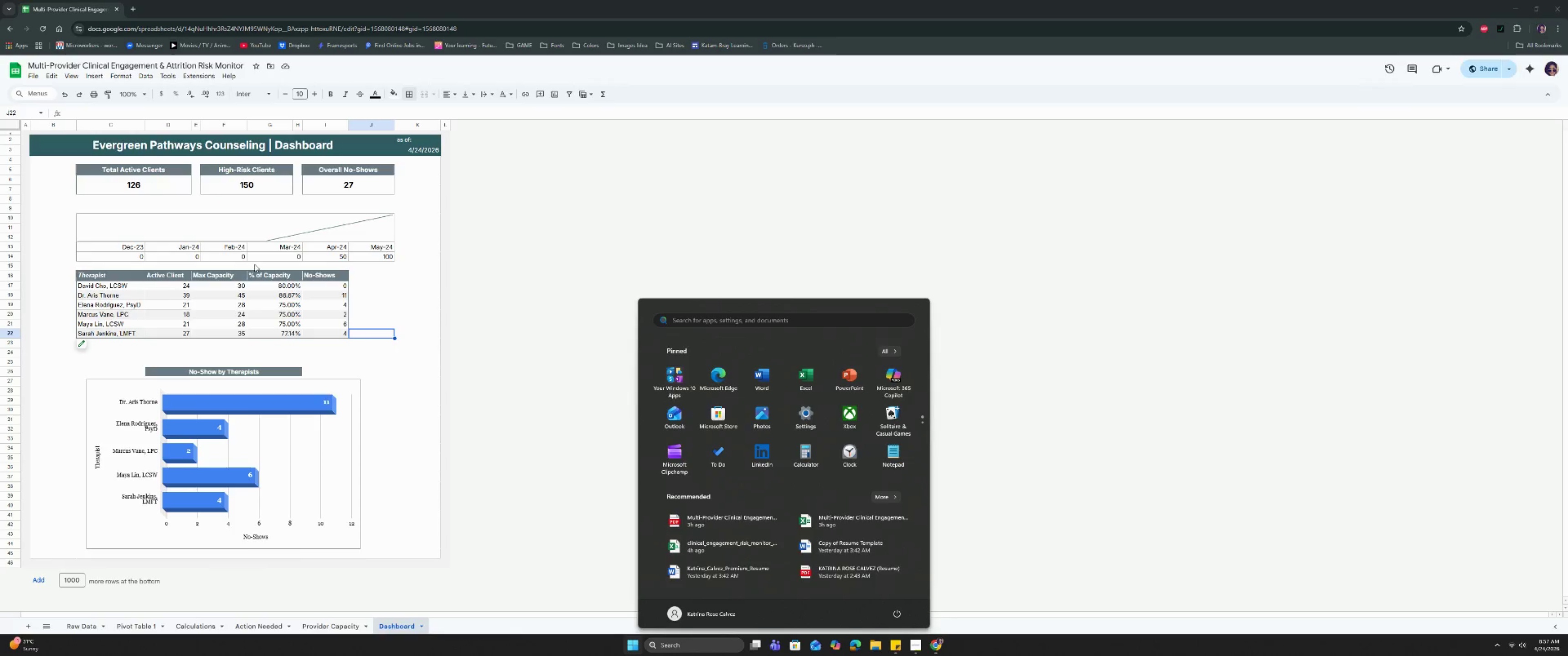 
left_click([437, 314])
 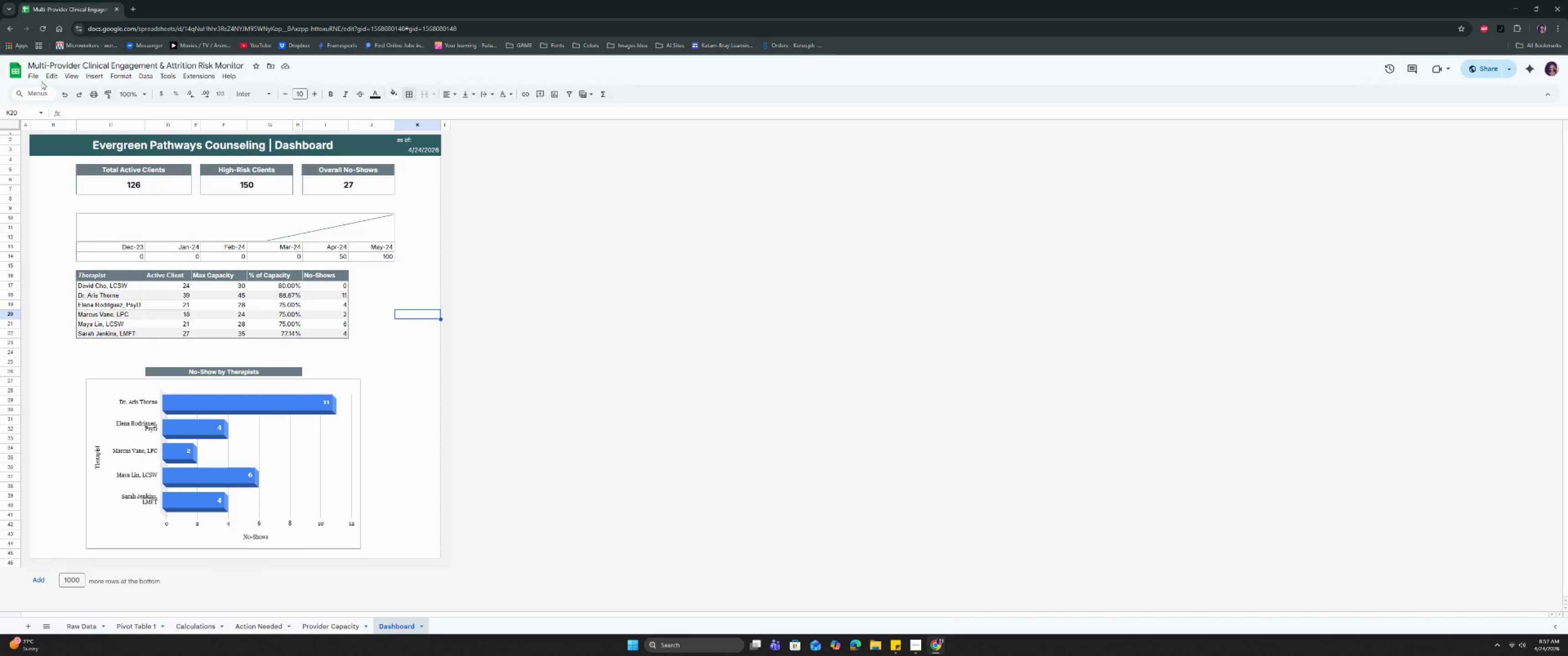 
left_click([39, 78])
 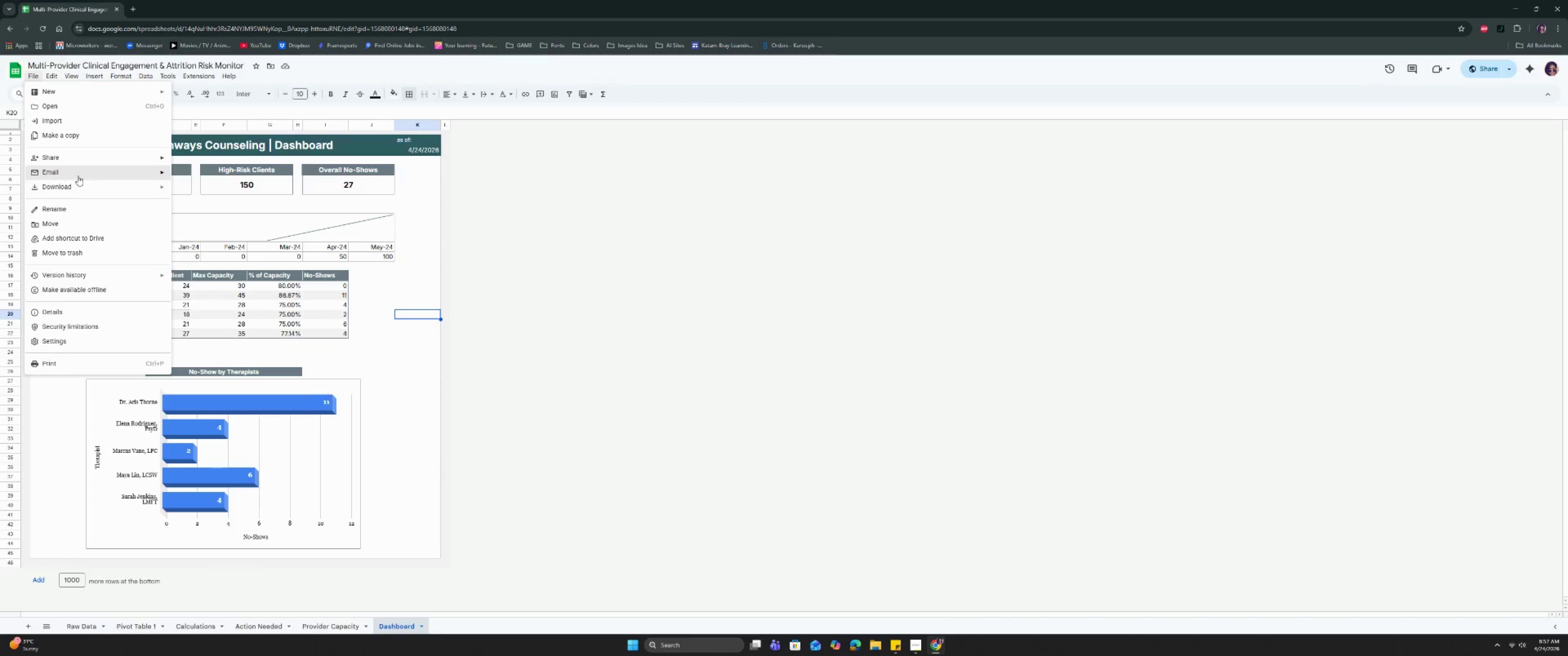 
left_click([77, 187])
 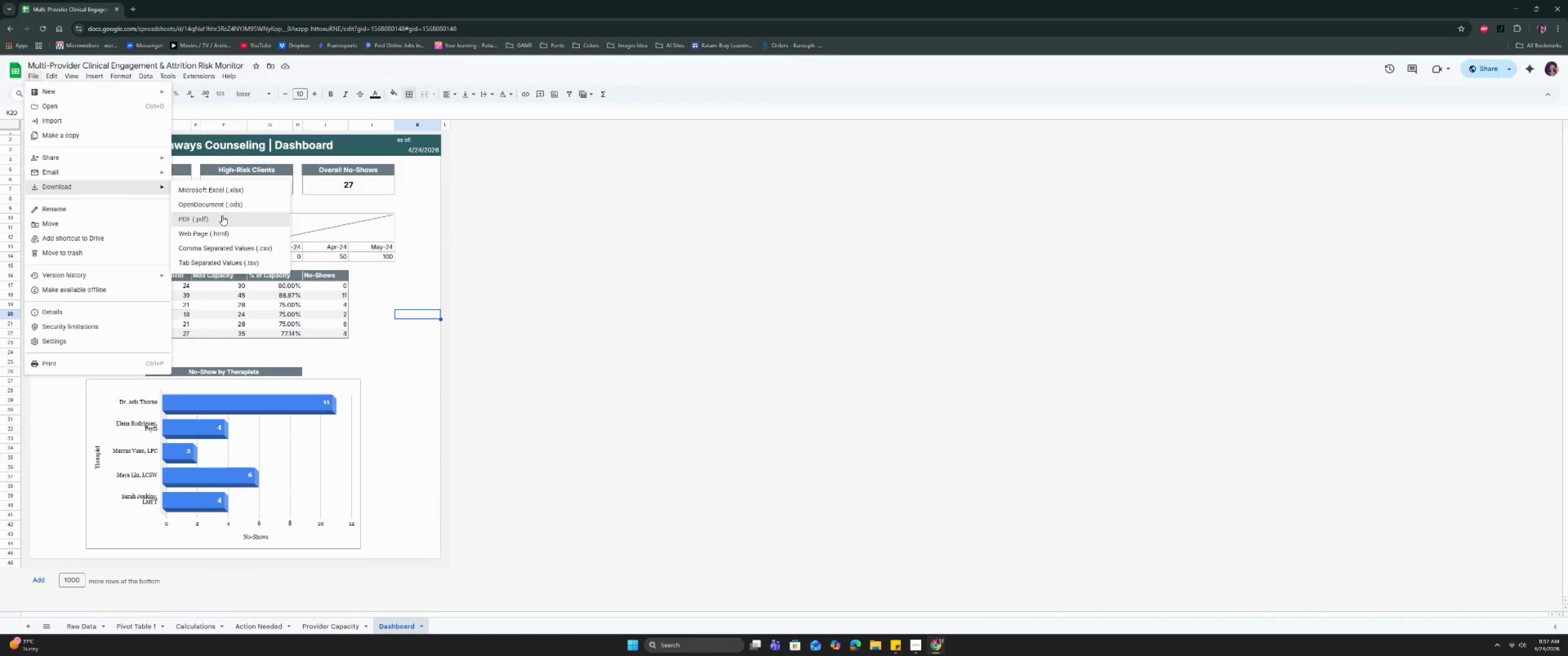 
left_click([222, 220])
 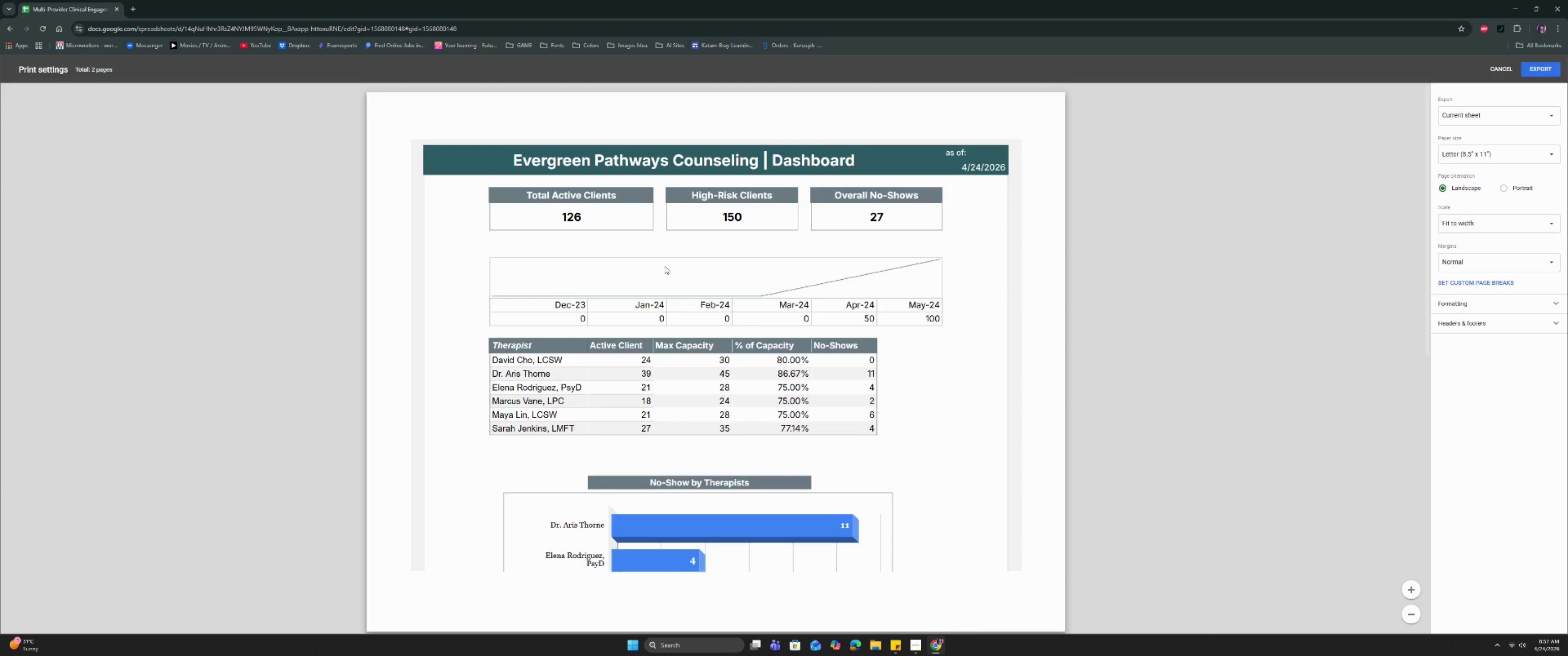 
scroll: coordinate [688, 265], scroll_direction: down, amount: 6.0
 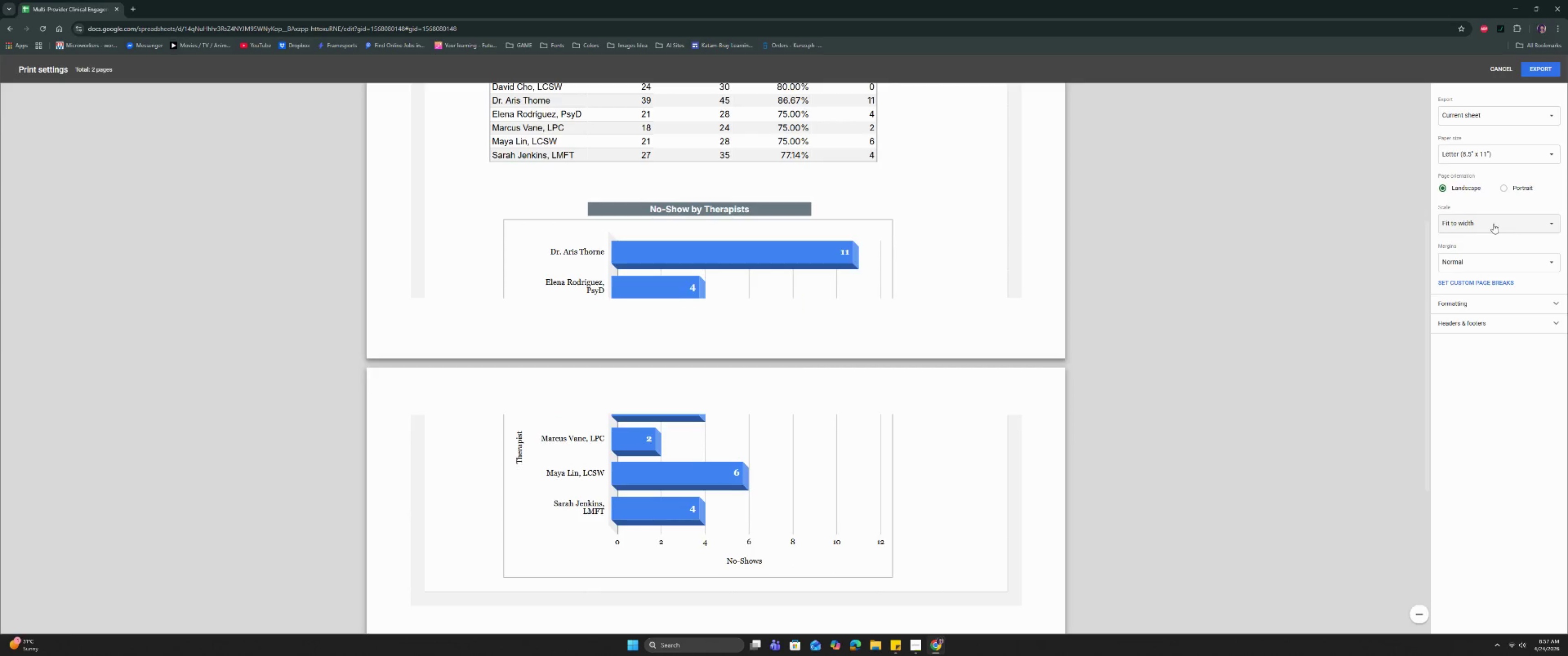 
left_click([1505, 215])
 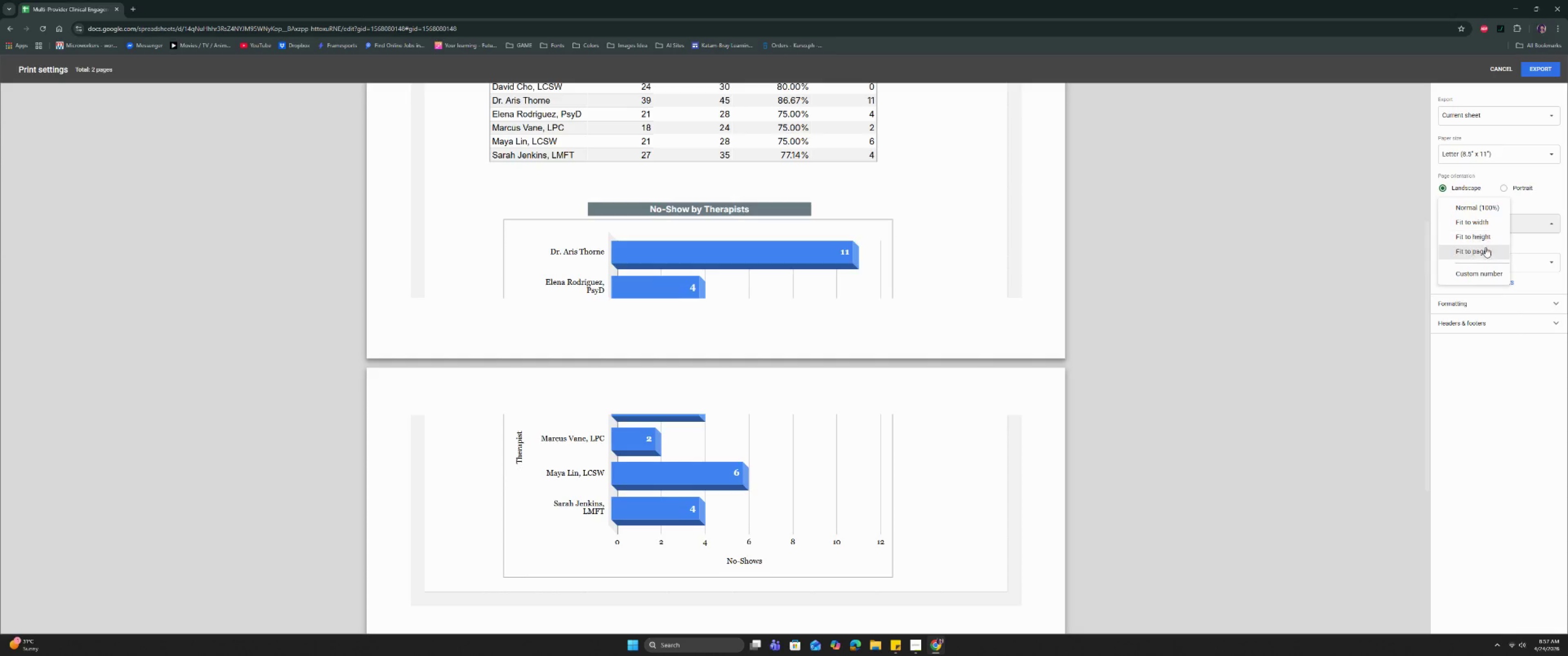 
left_click([1484, 251])
 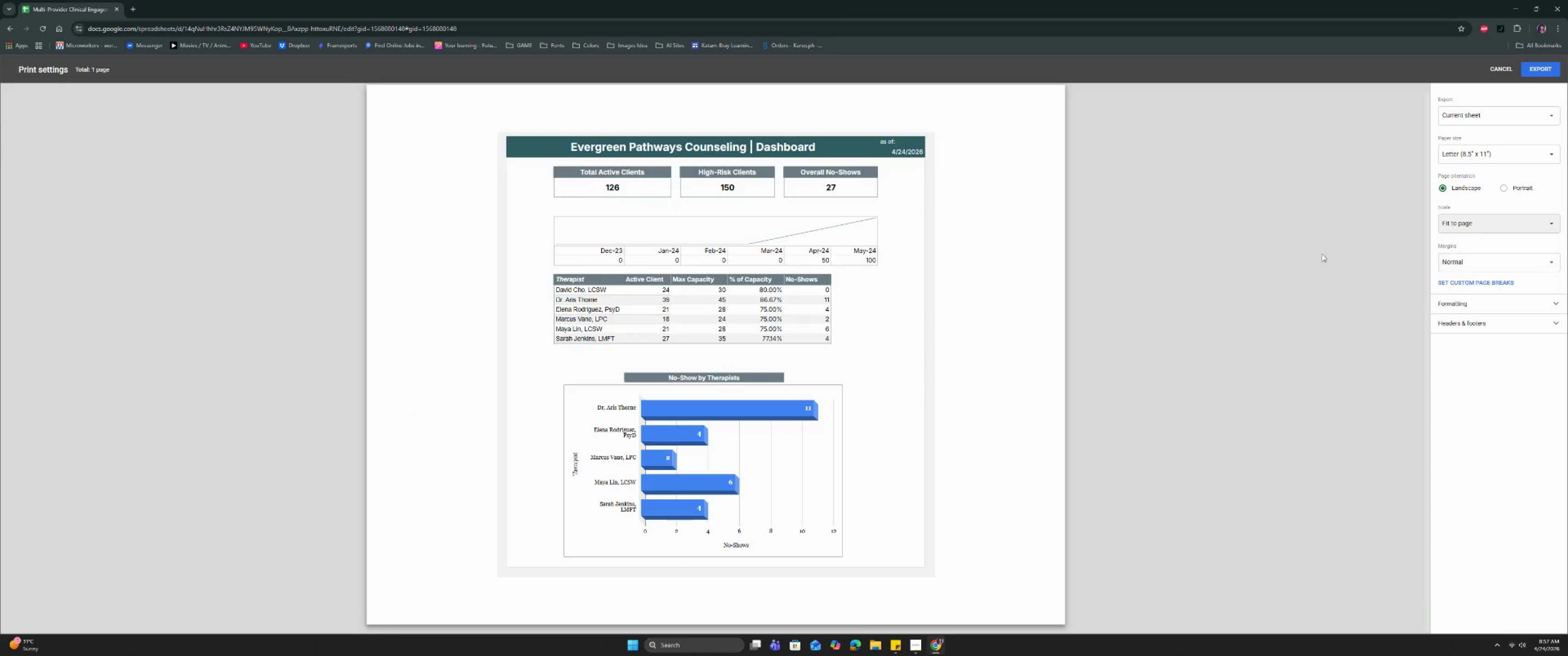 
scroll: coordinate [1087, 264], scroll_direction: none, amount: 0.0
 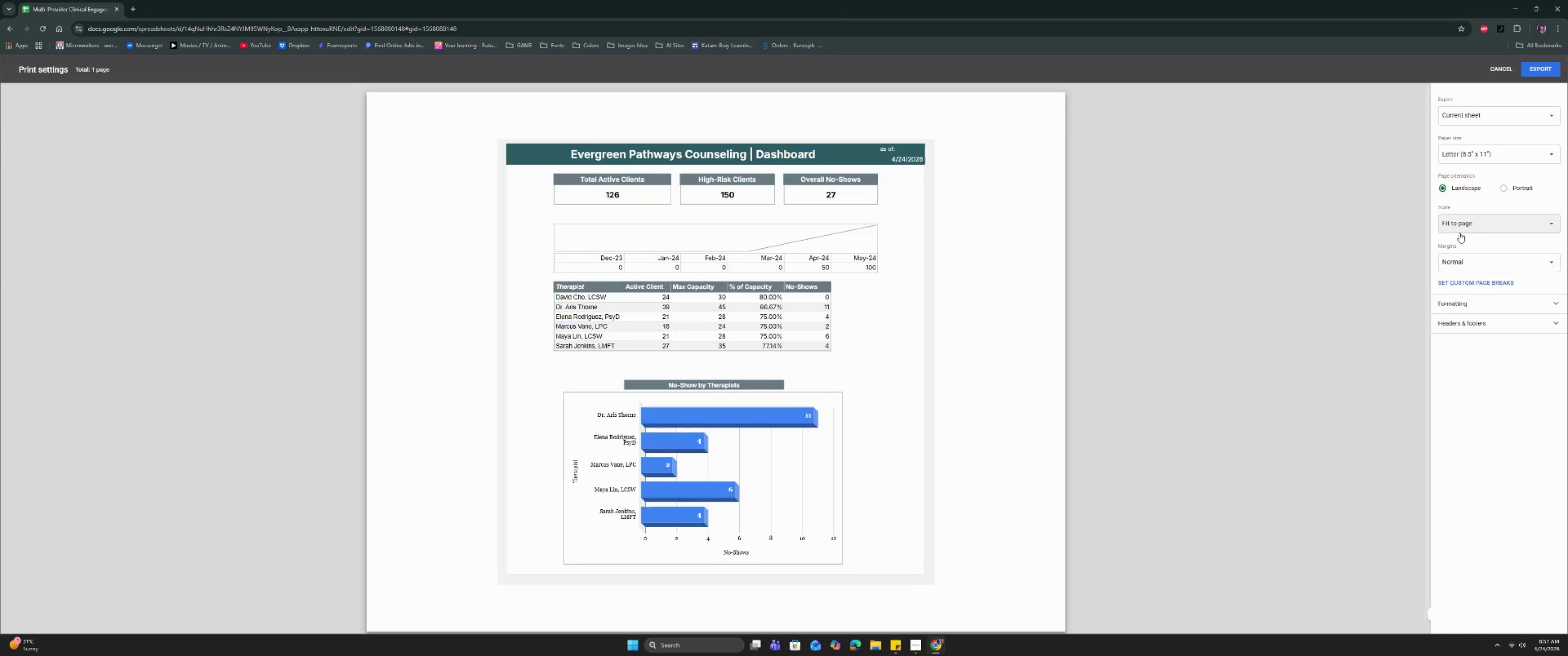 
left_click([1463, 227])
 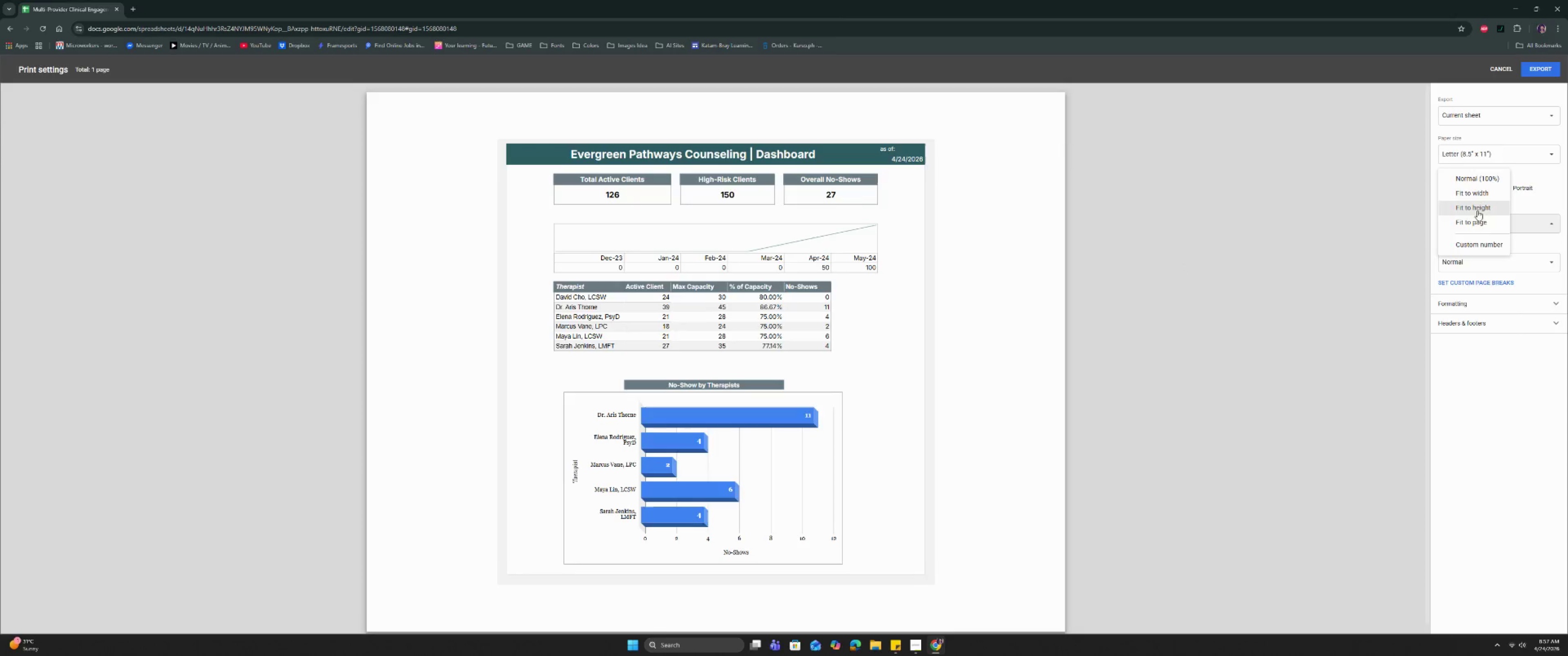 
left_click([1477, 208])
 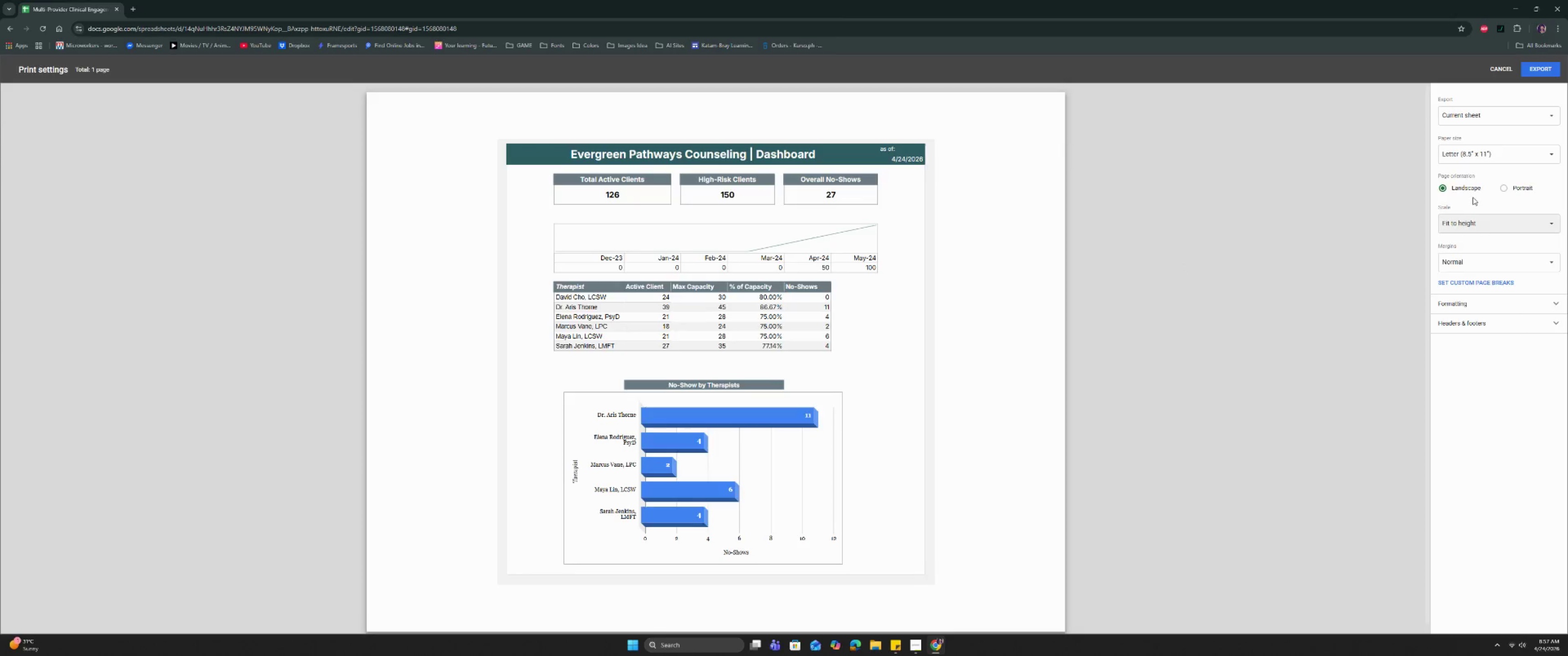 
left_click([1473, 224])
 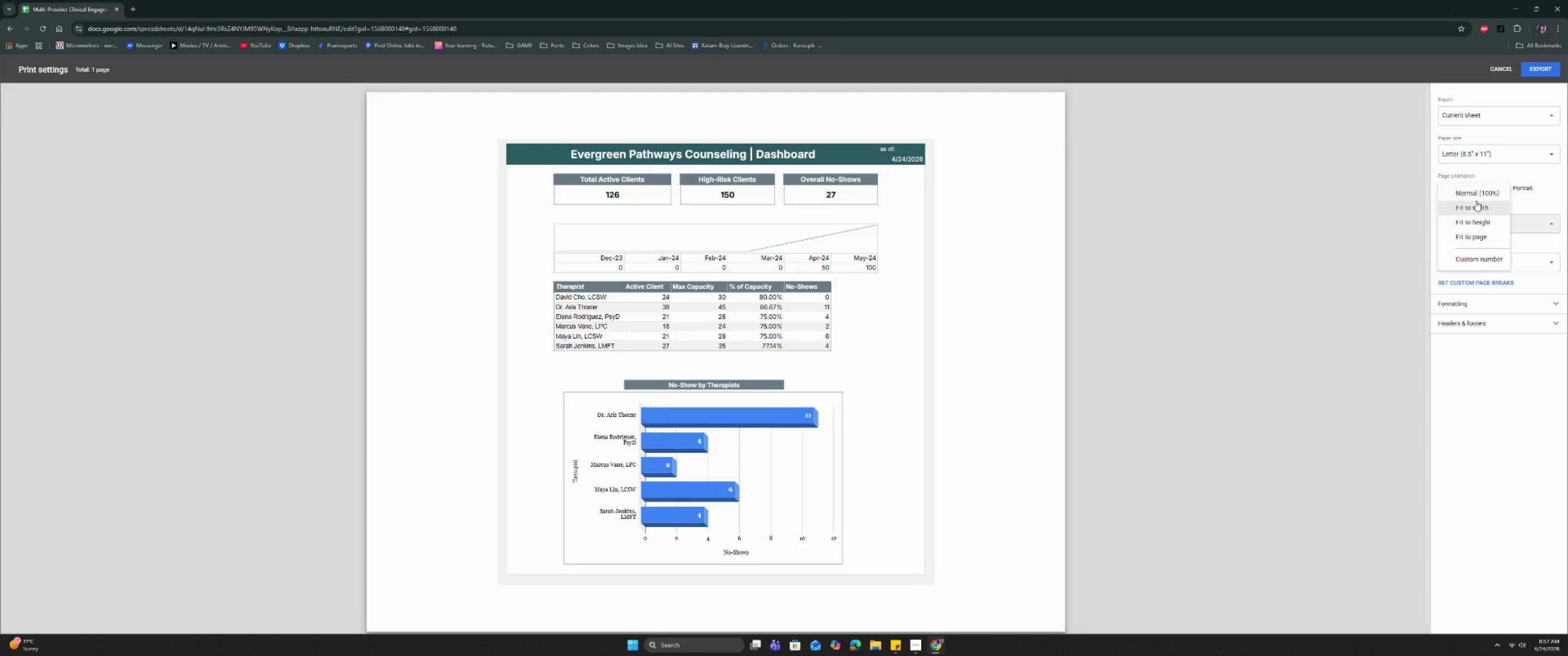 
left_click([1474, 207])
 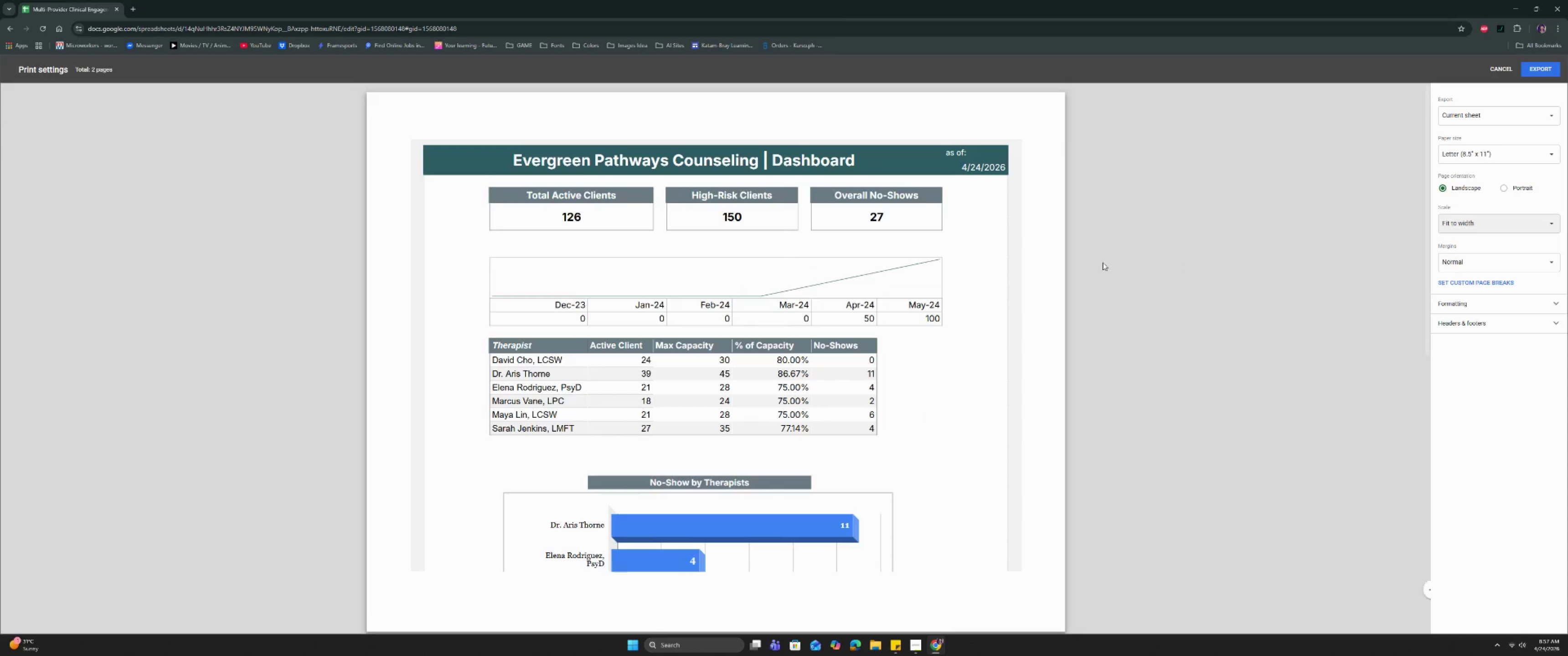 
scroll: coordinate [965, 300], scroll_direction: down, amount: 5.0
 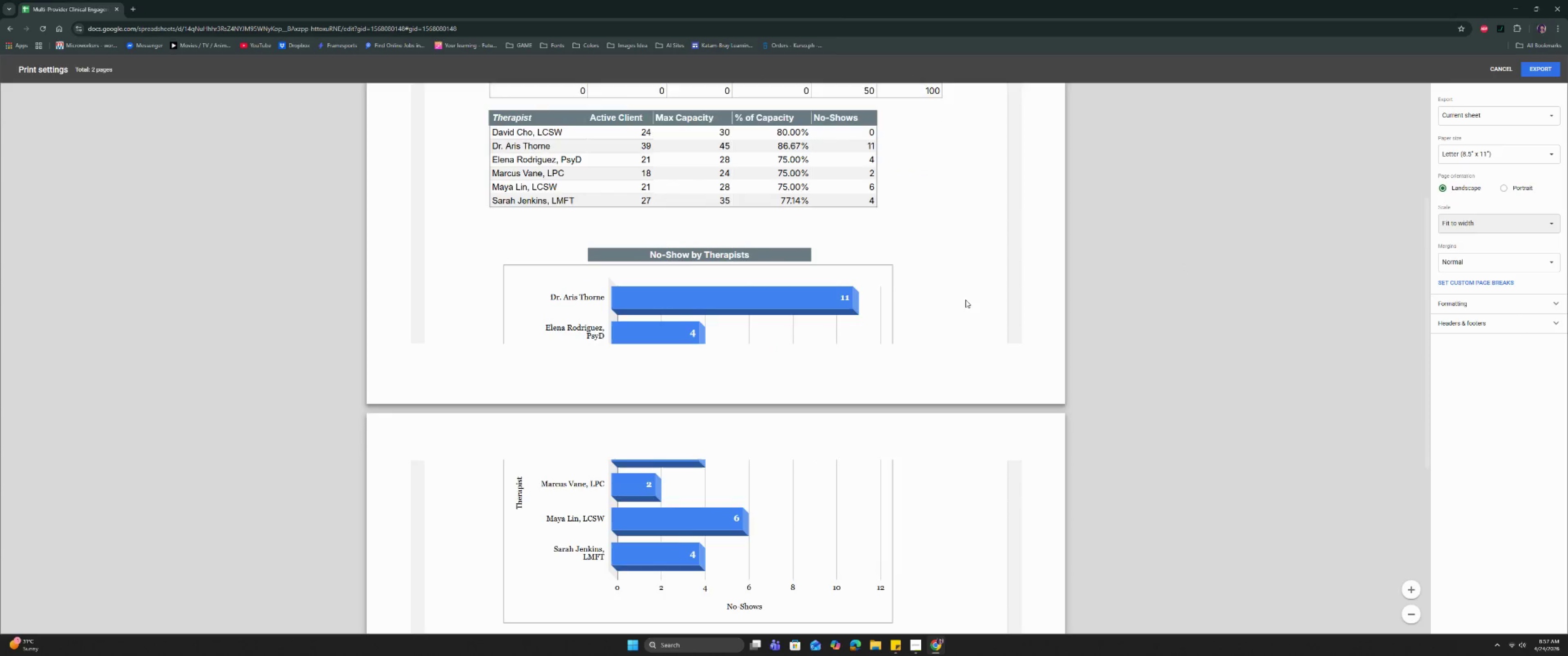 
scroll: coordinate [965, 300], scroll_direction: up, amount: 6.0
 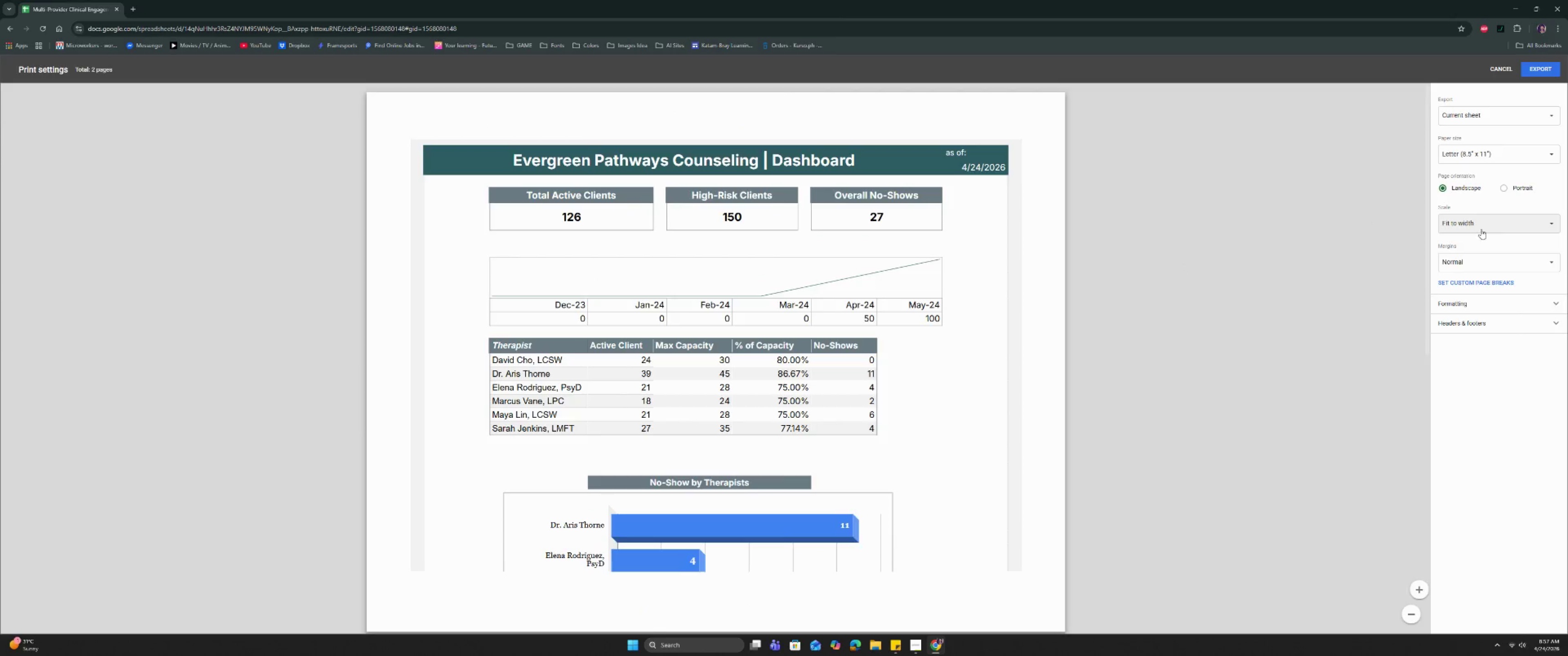 
left_click([1494, 224])
 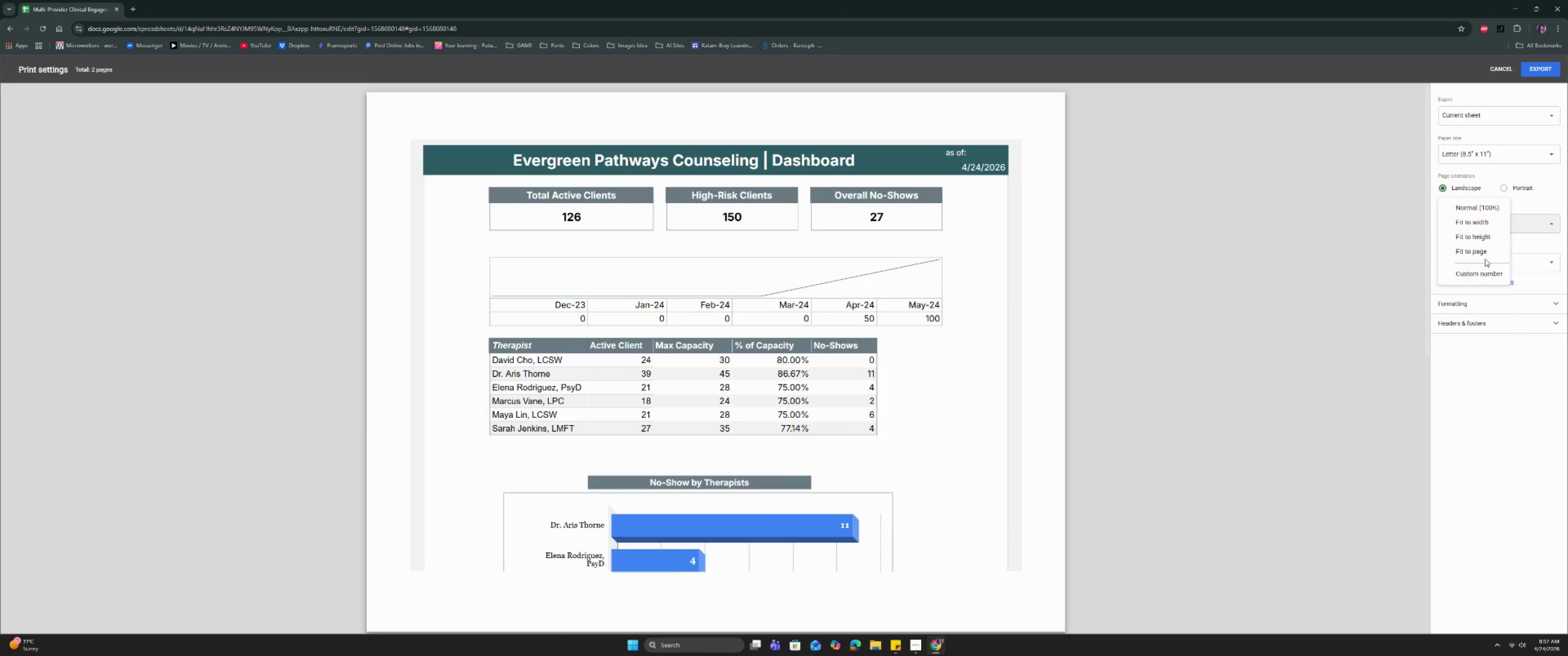 
double_click([1486, 253])
 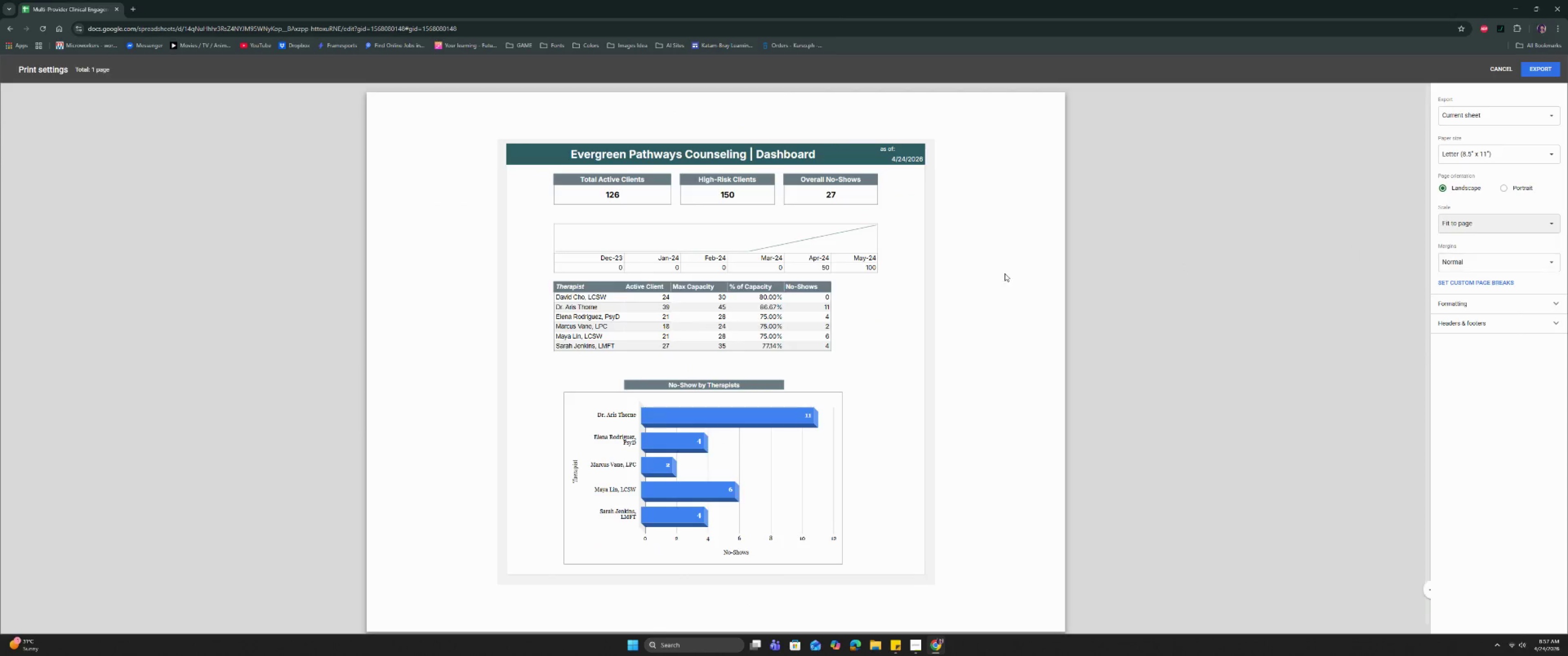 
scroll: coordinate [767, 292], scroll_direction: down, amount: 5.0
 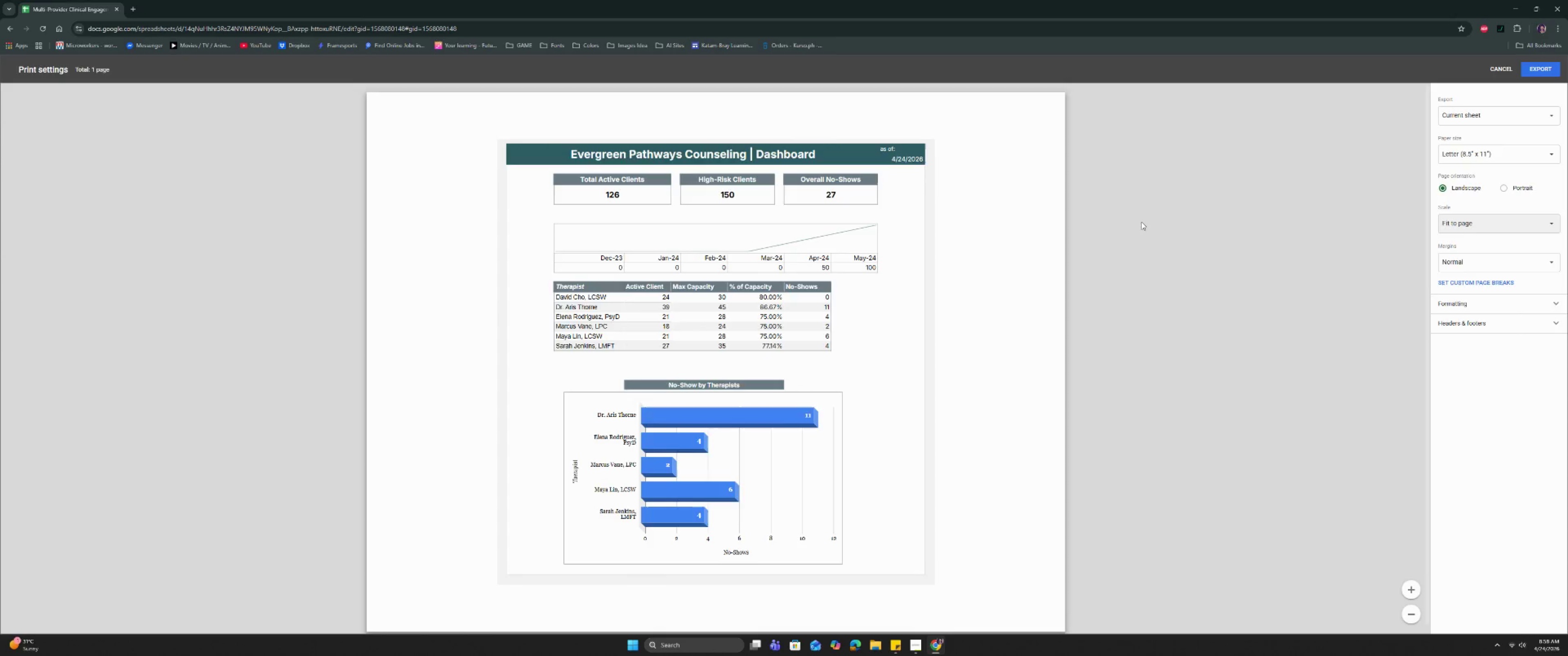 
wait(5.87)
 